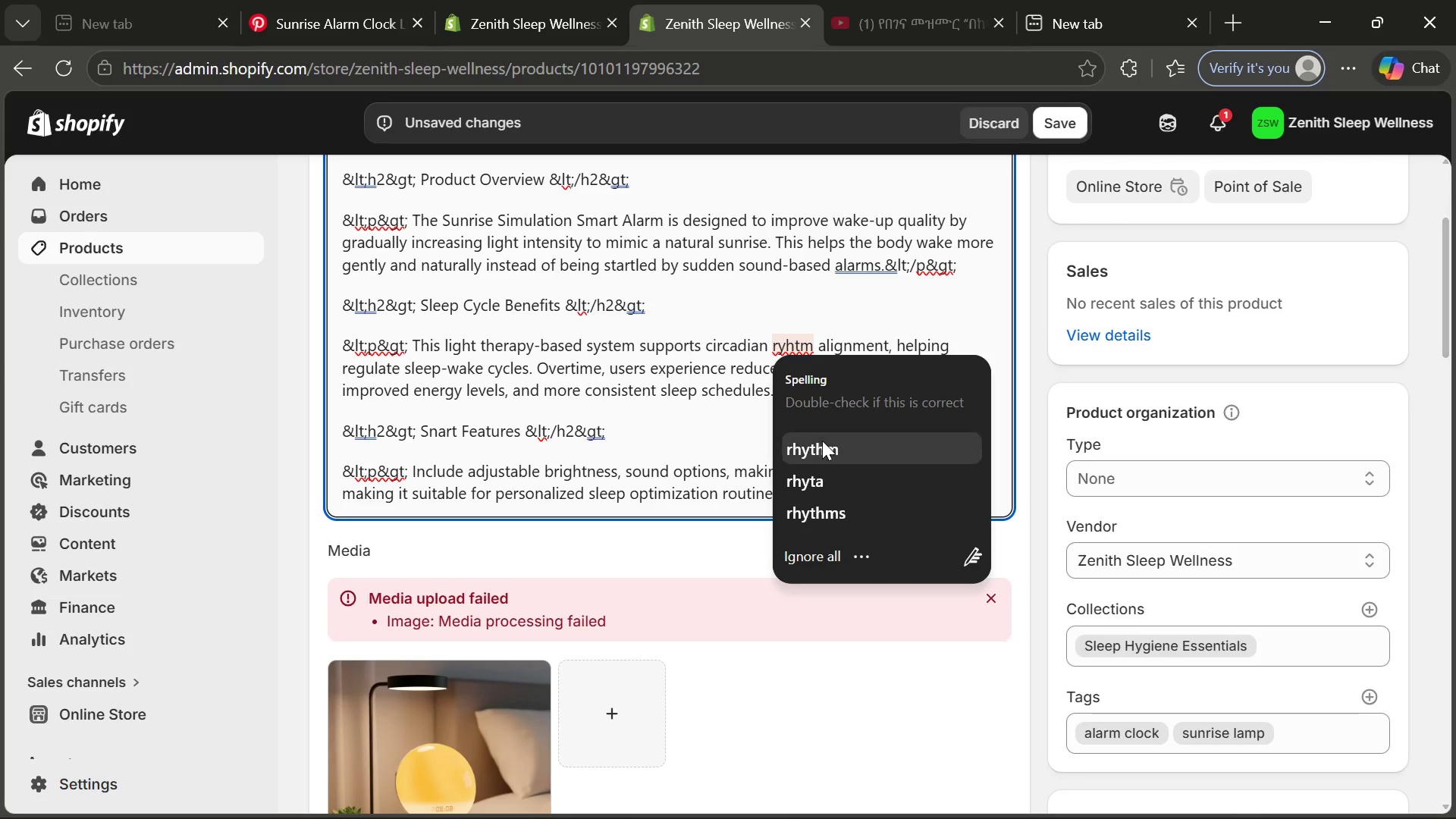 
left_click([824, 447])
 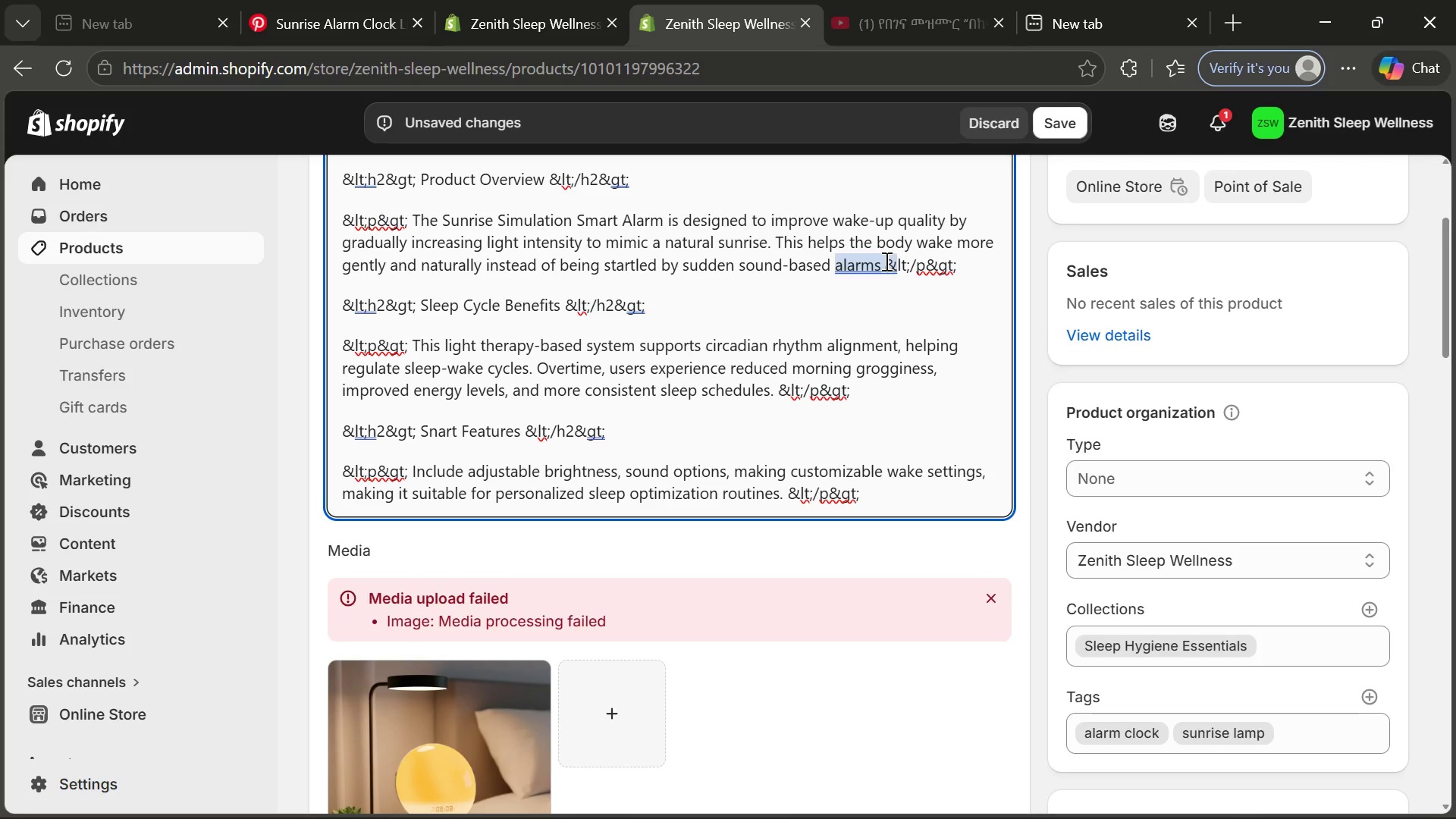 
left_click([883, 261])
 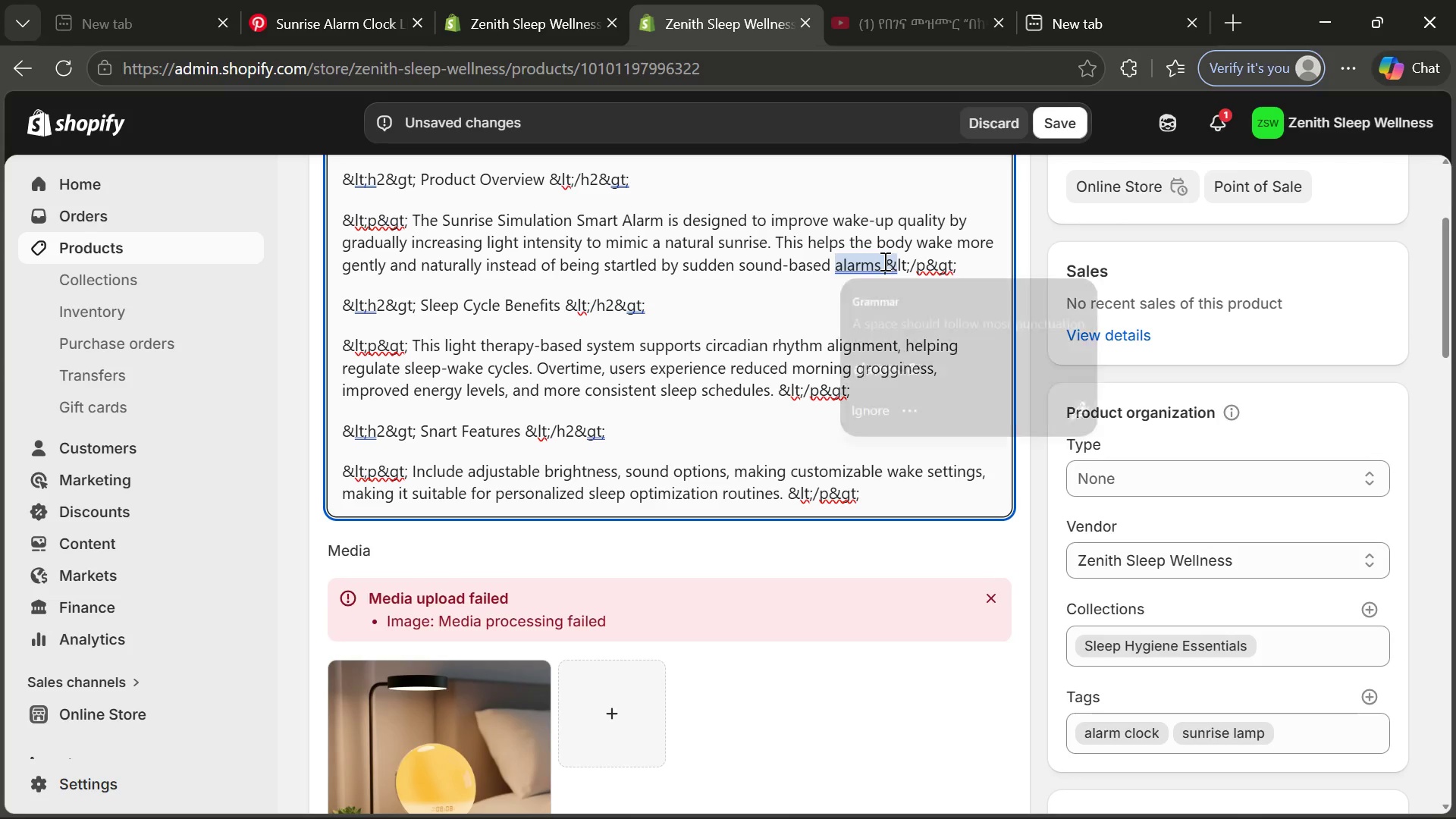 
key(Space)
 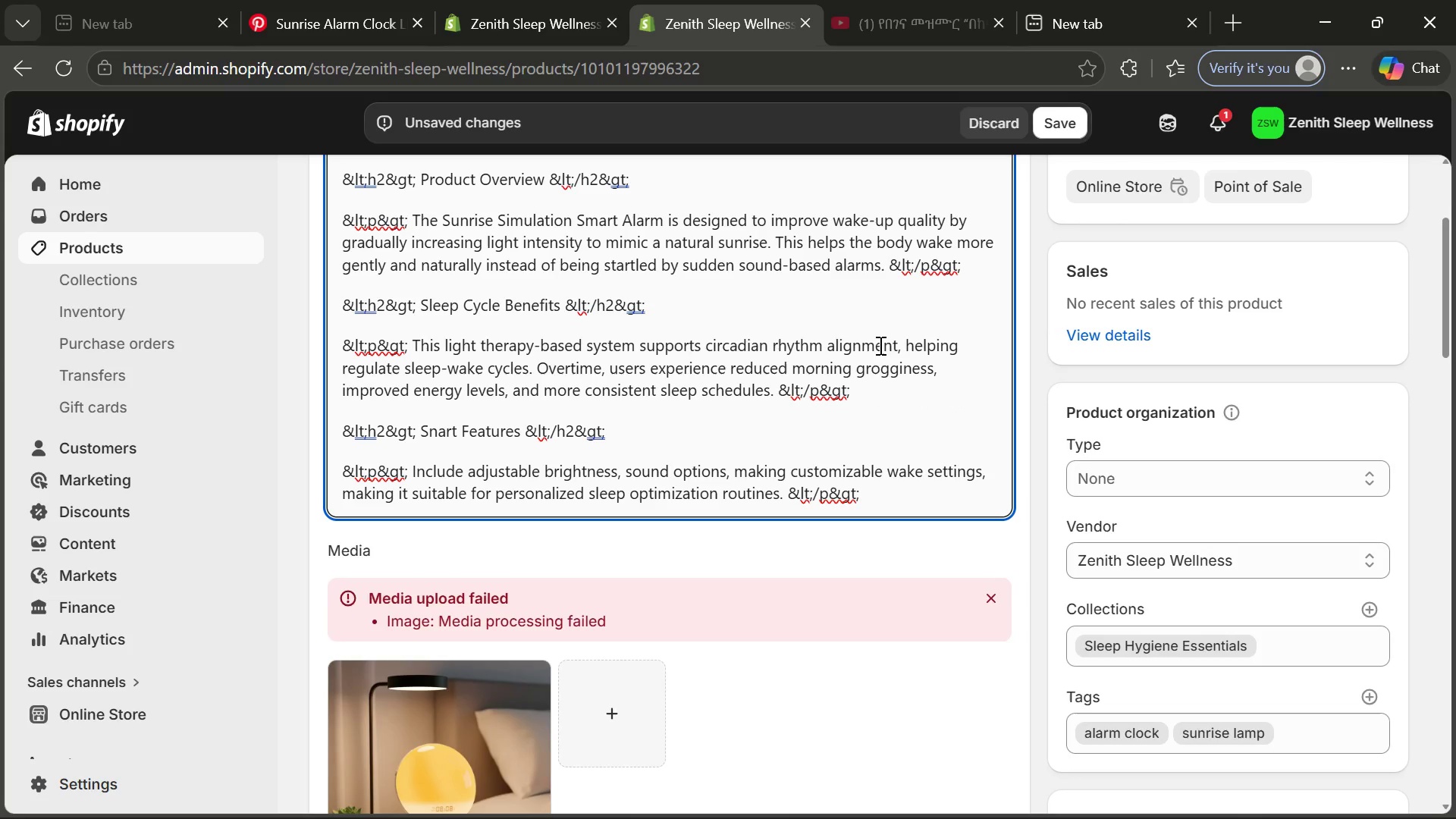 
mouse_move([880, 419])
 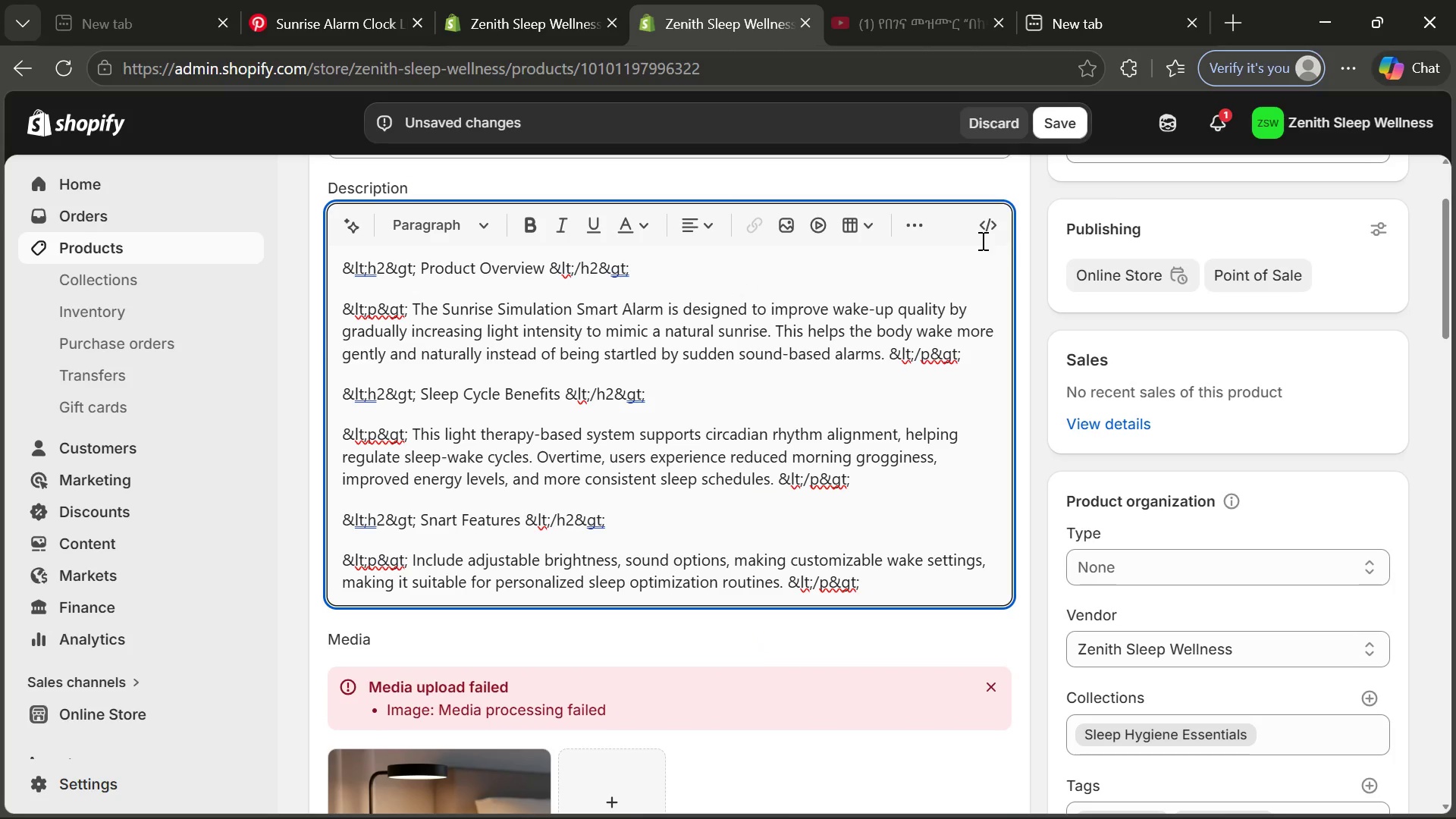 
left_click([1071, 133])
 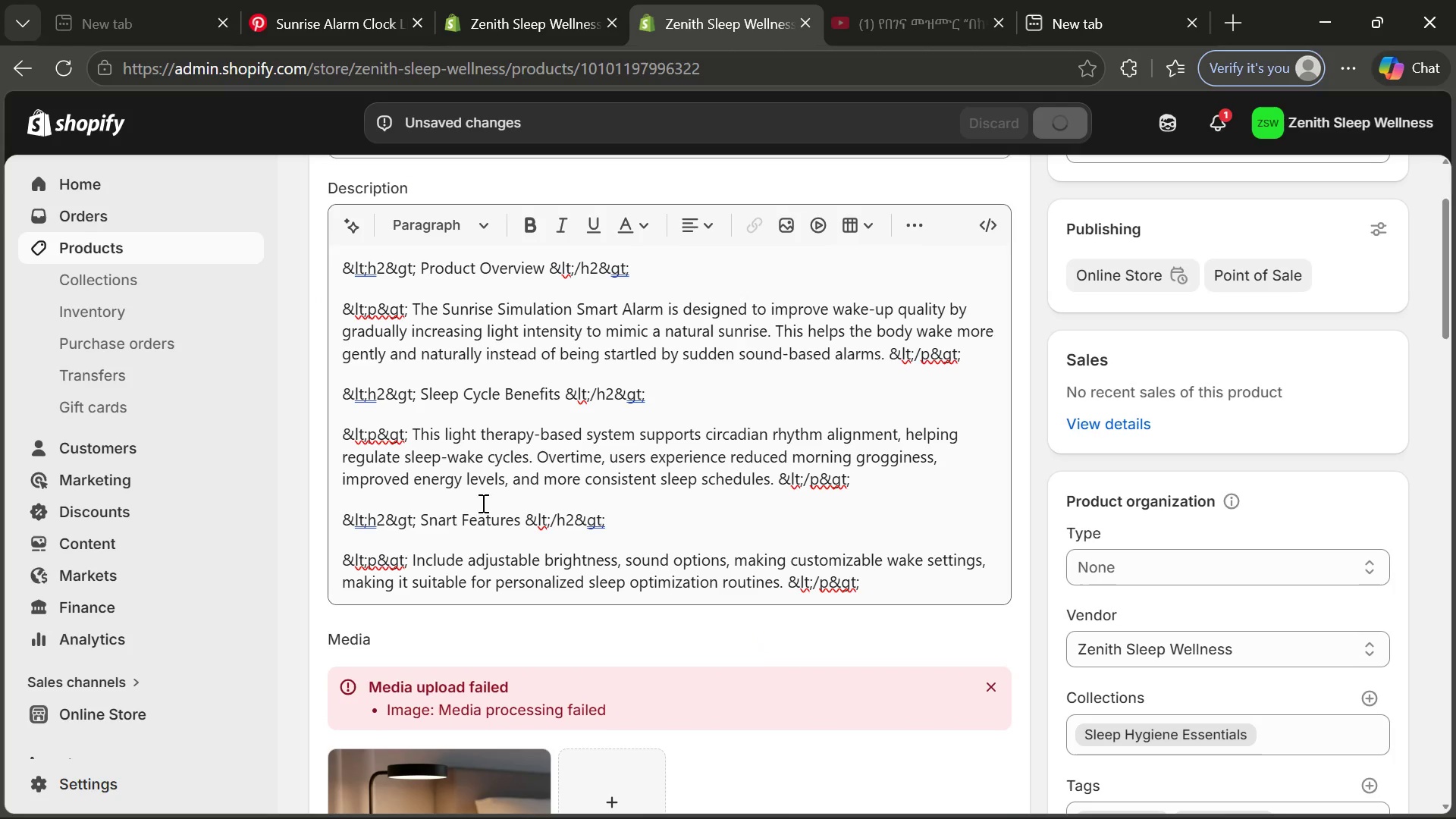 
left_click([435, 519])
 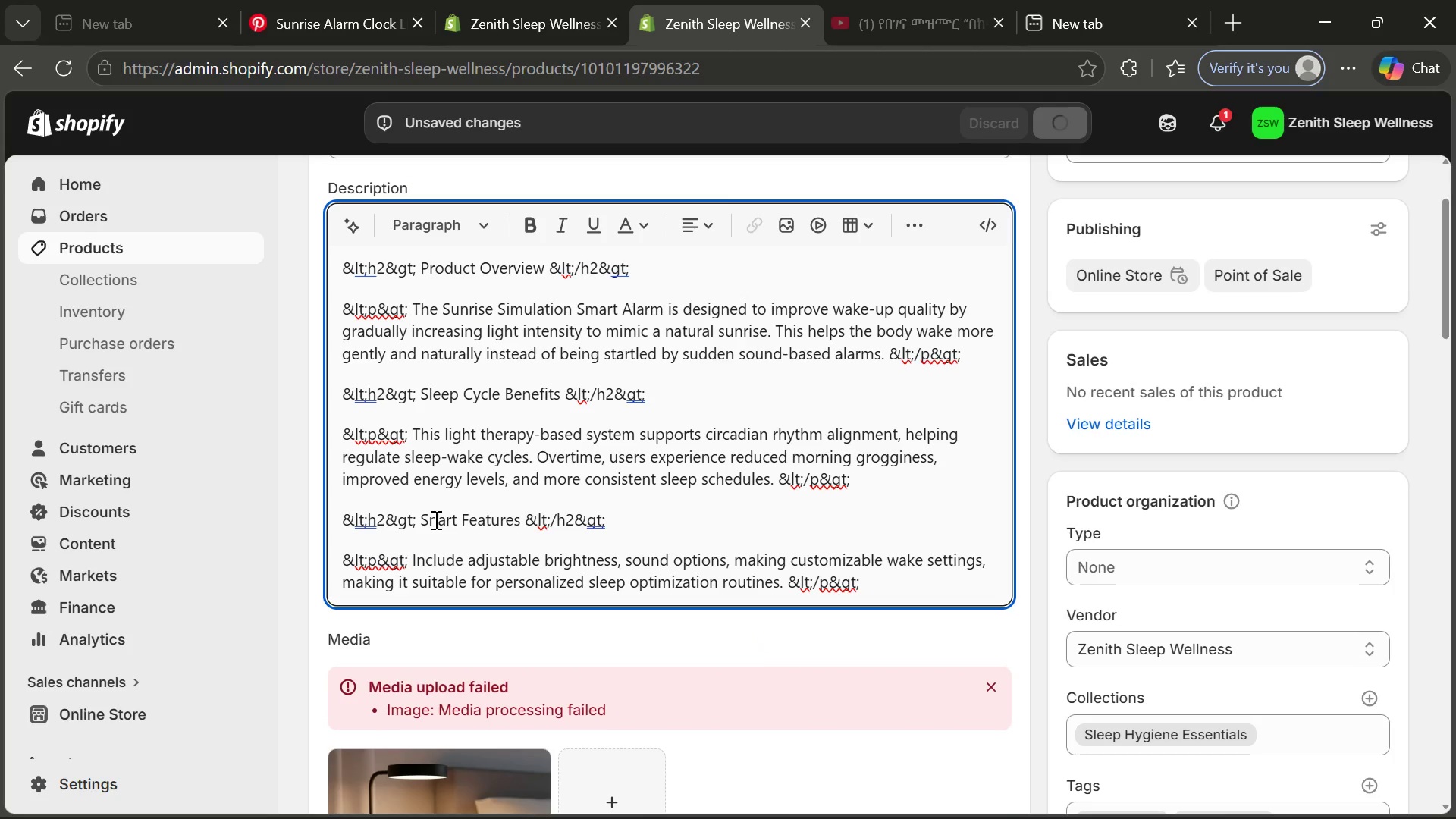 
key(Backspace)
 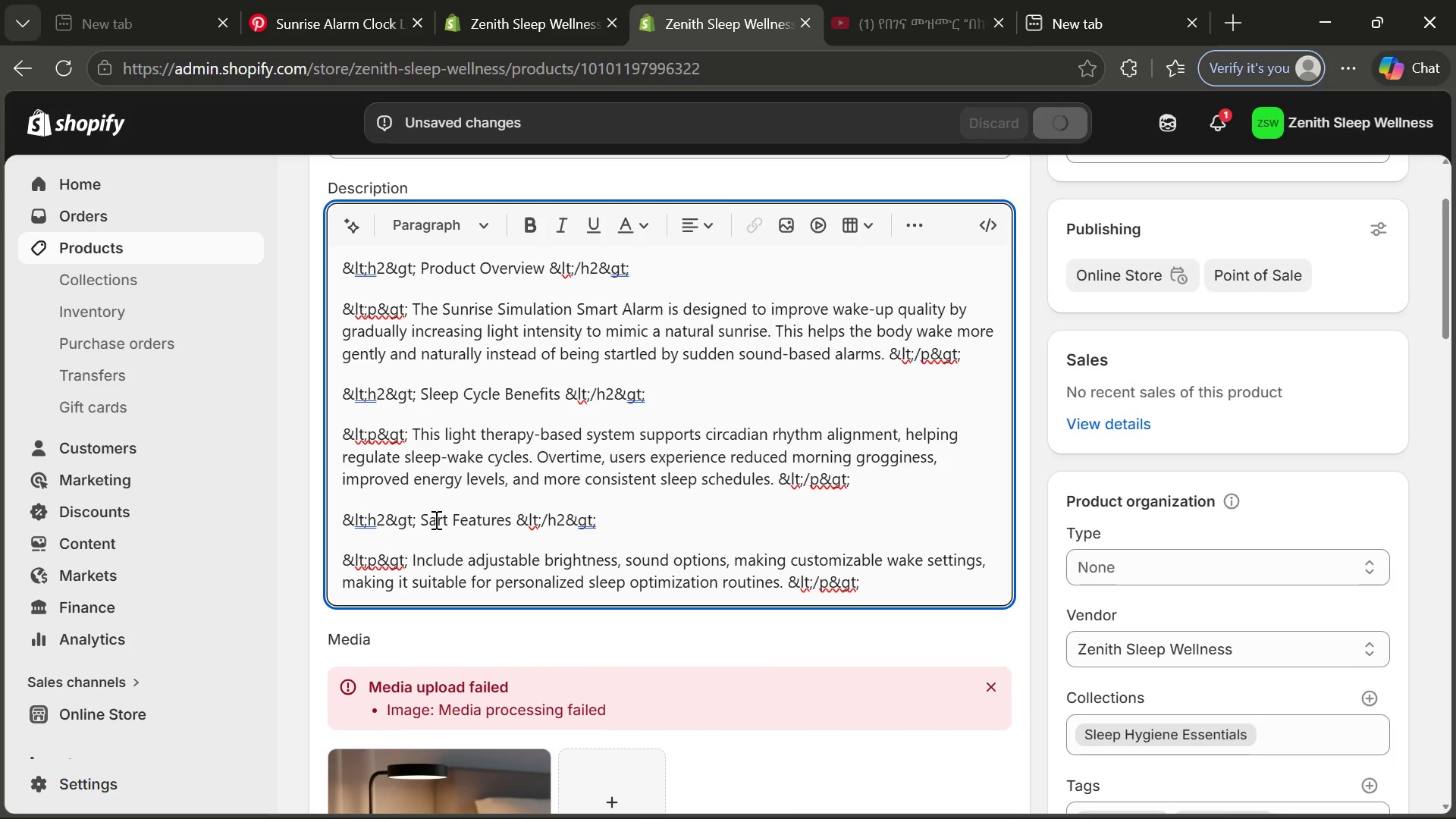 
key(M)
 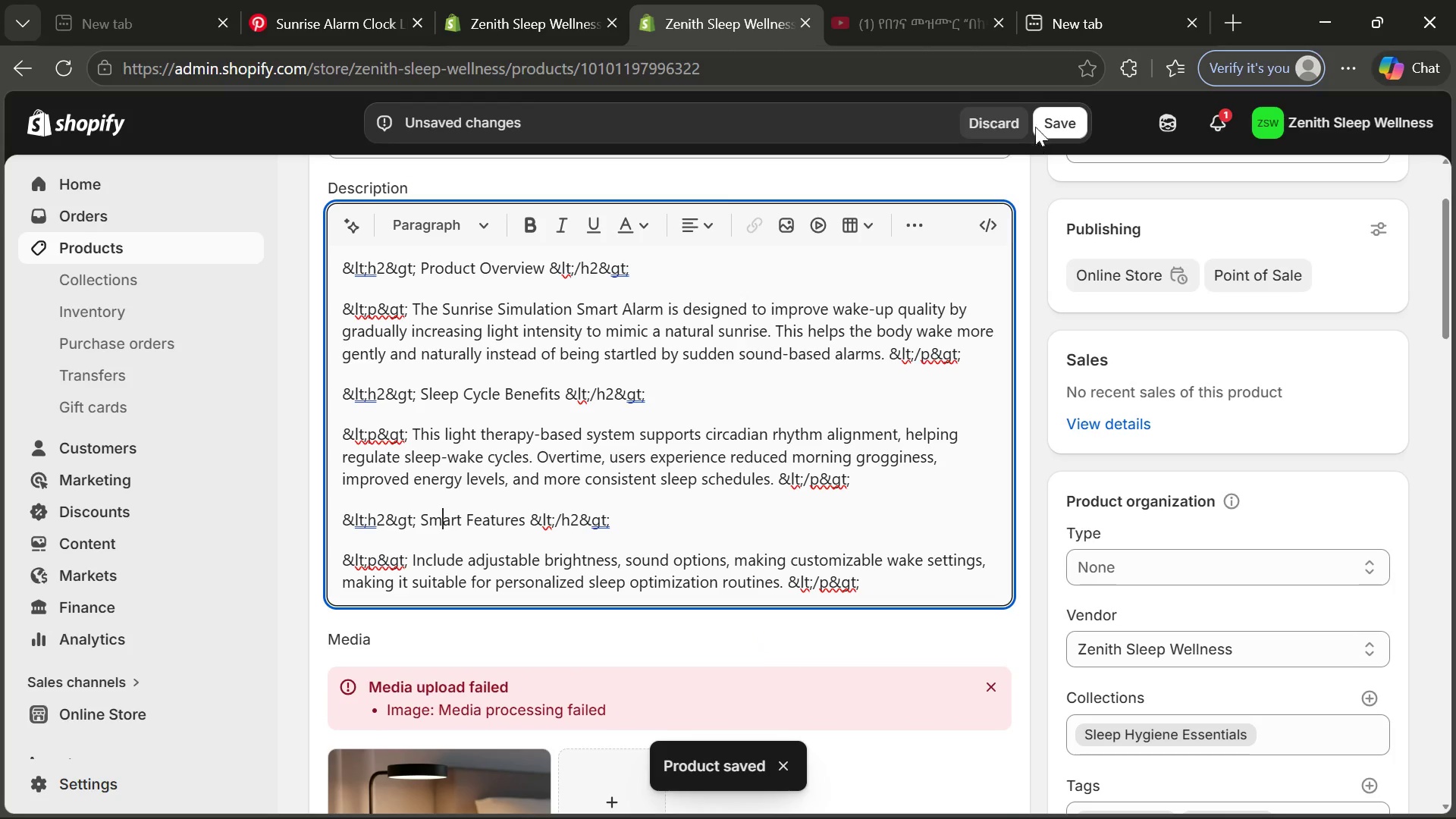 
left_click([1051, 126])
 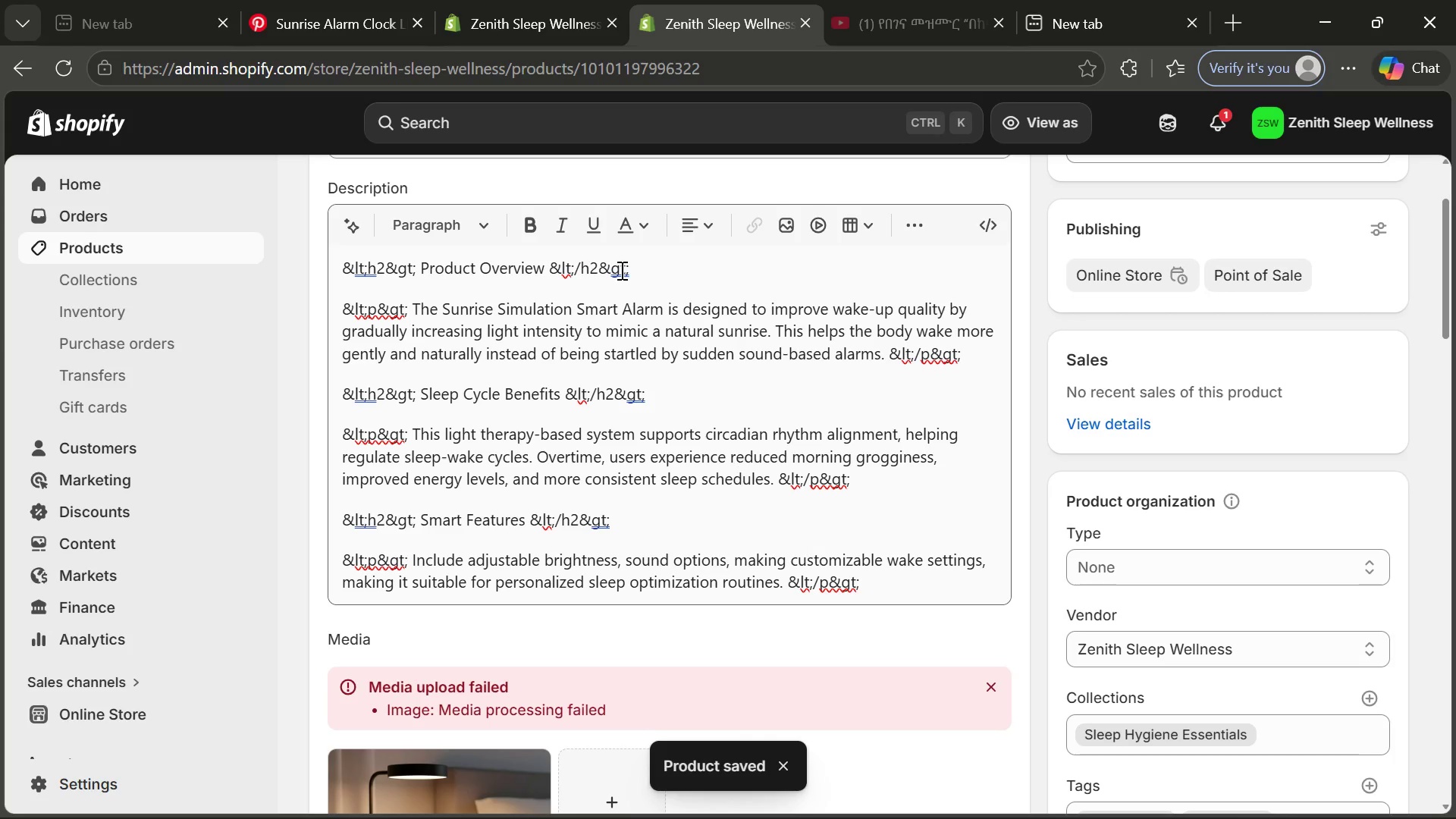 
wait(7.41)
 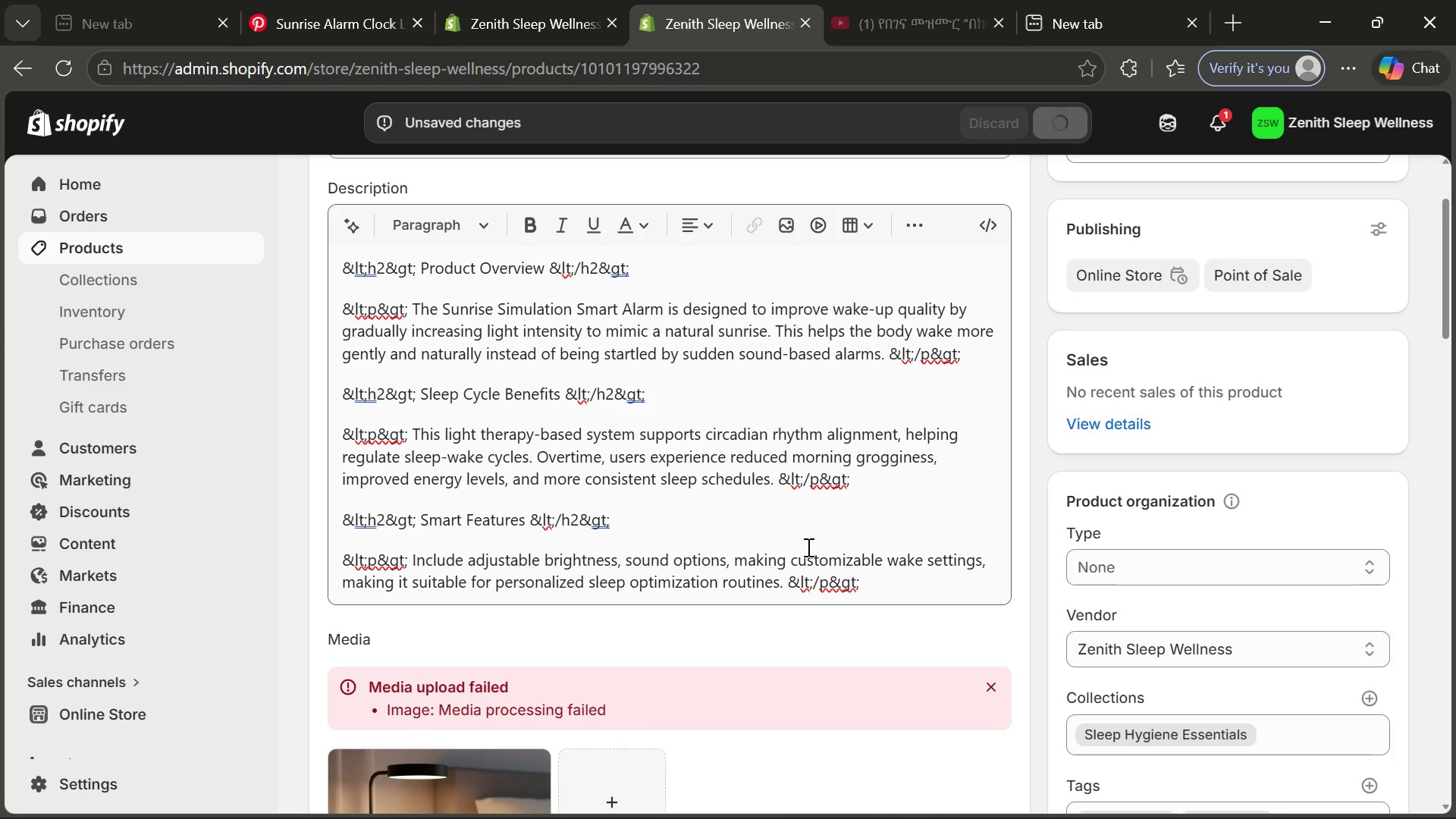 
left_click([195, 248])
 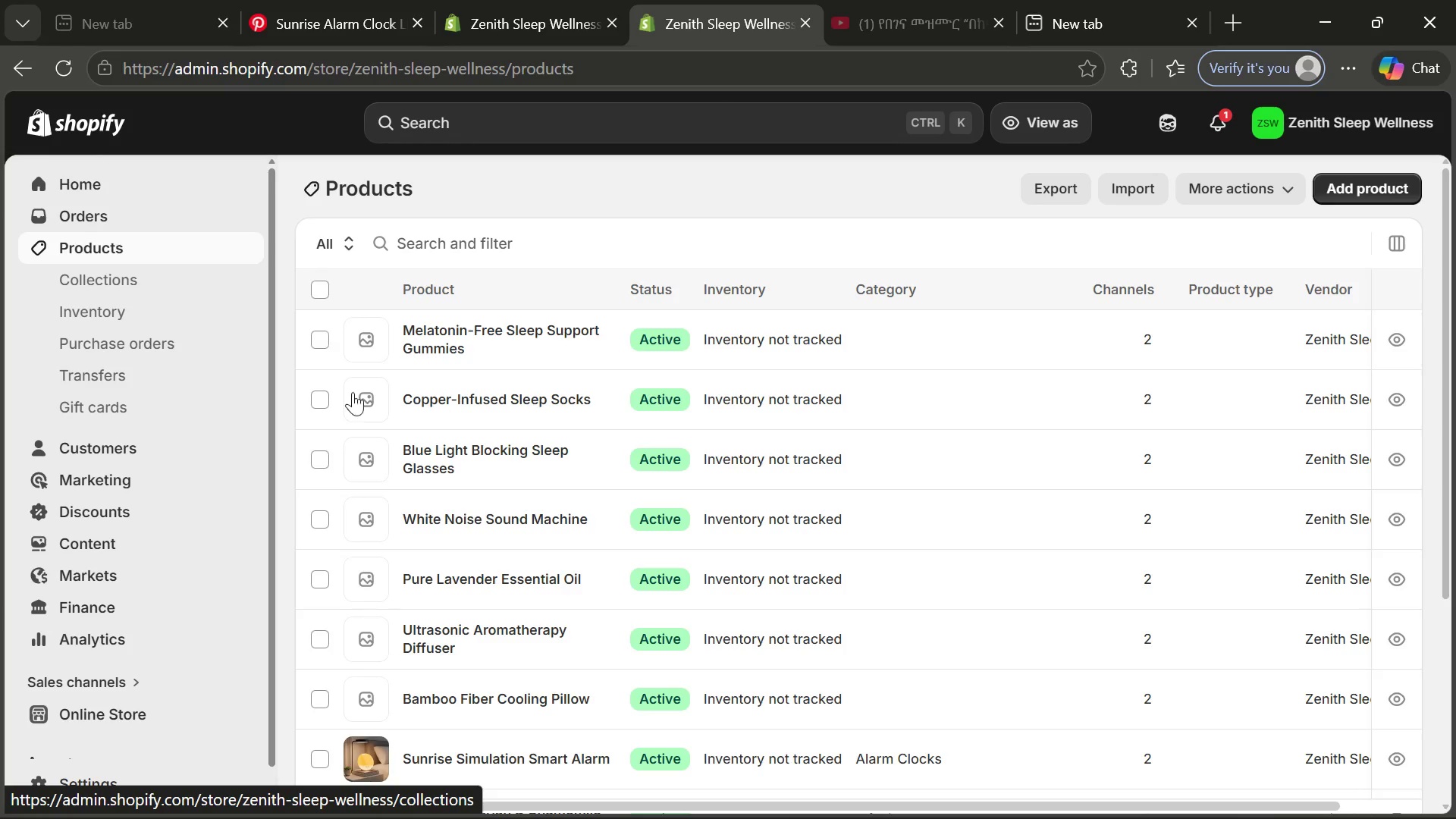 
left_click([506, 696])
 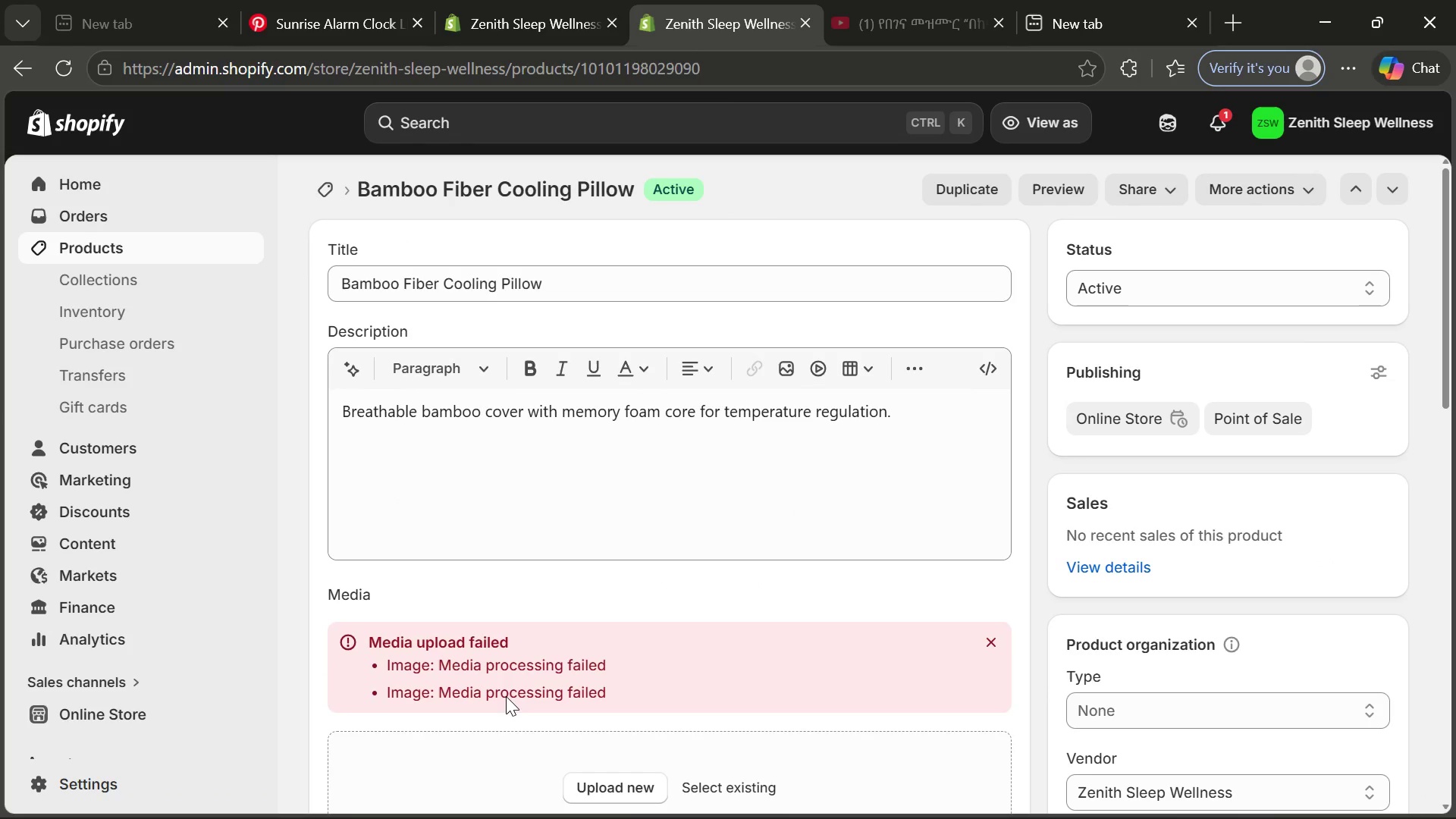 
wait(7.38)
 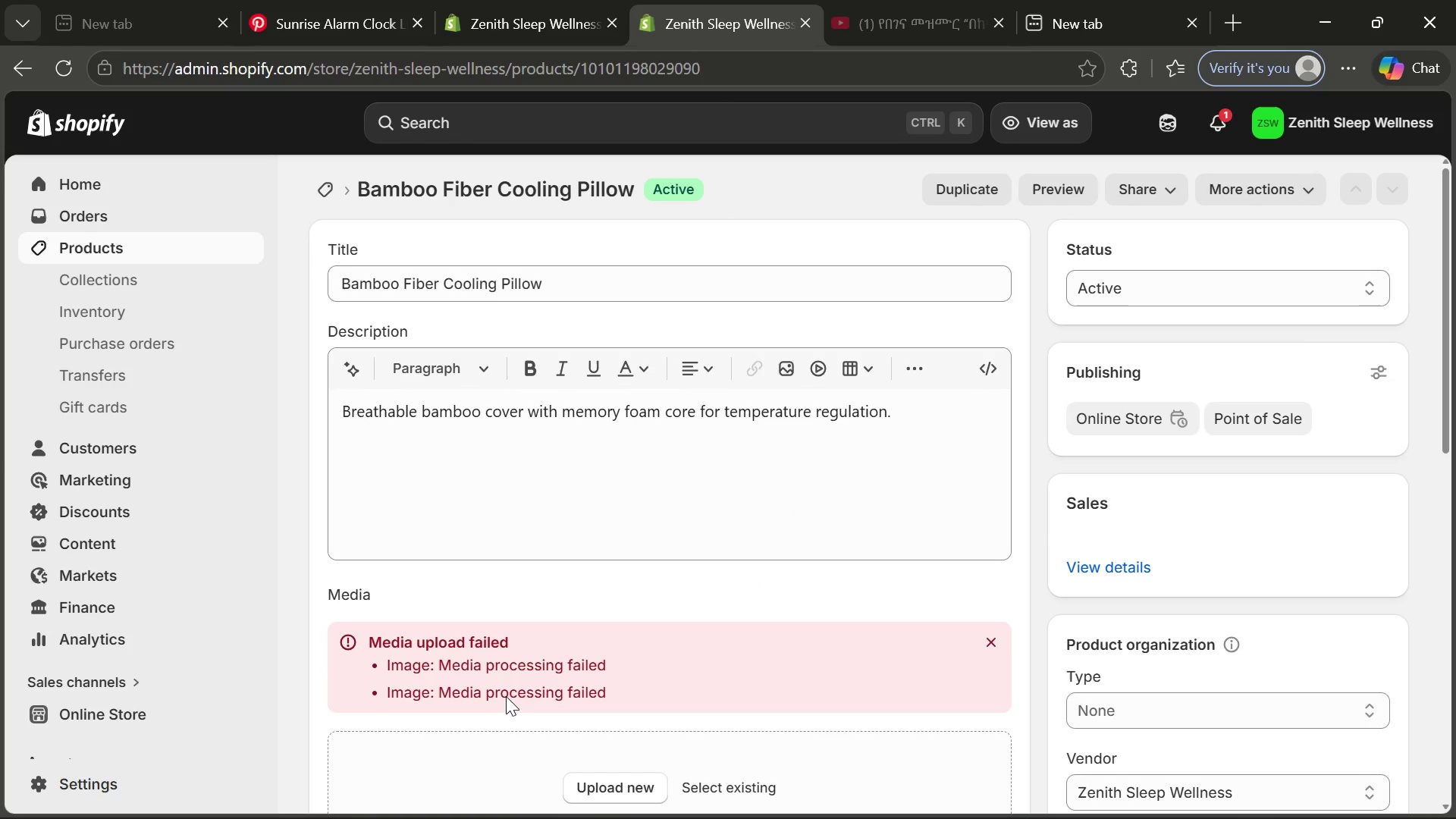 
left_click([510, 479])
 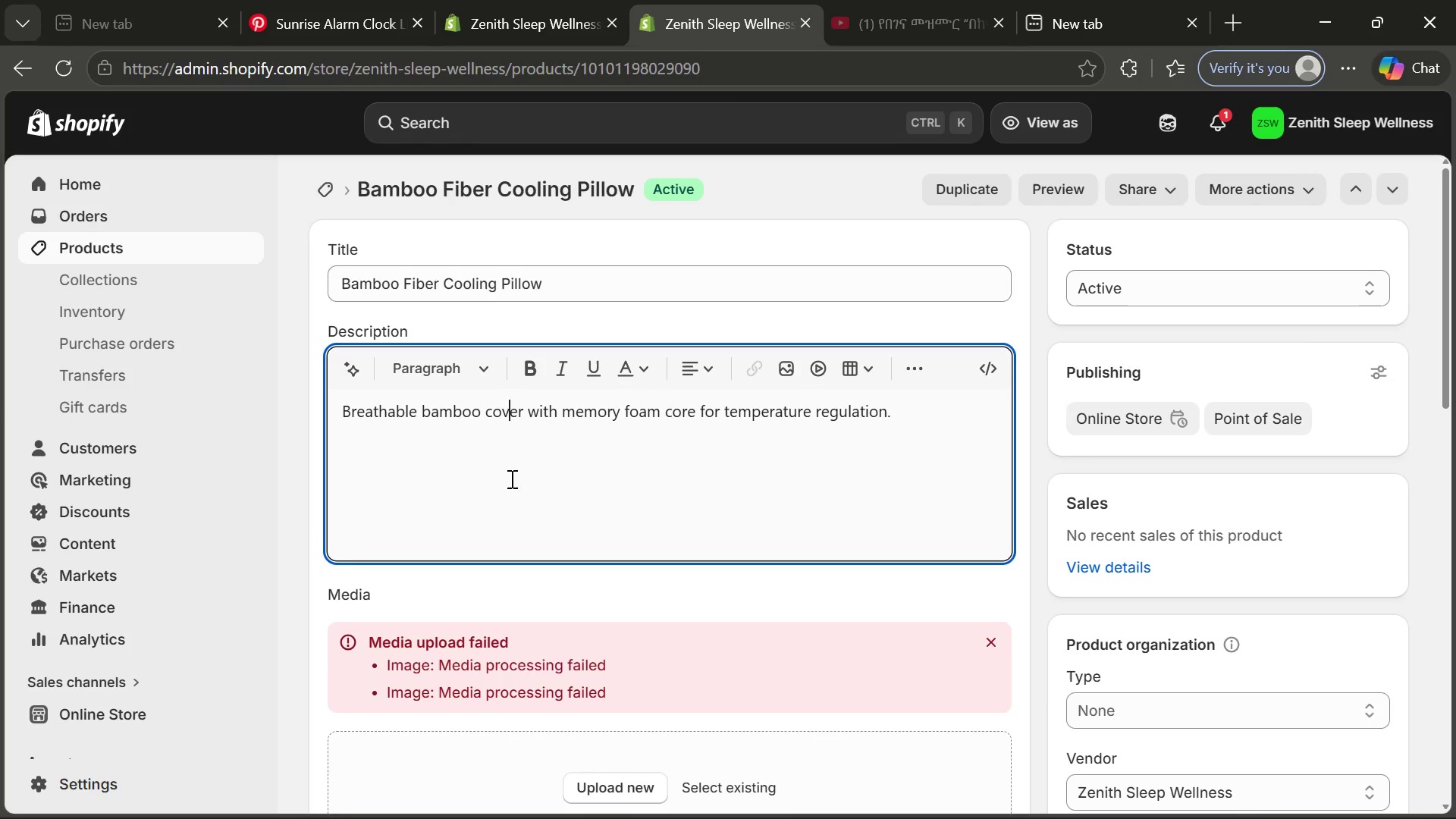 
key(Control+ControlLeft)
 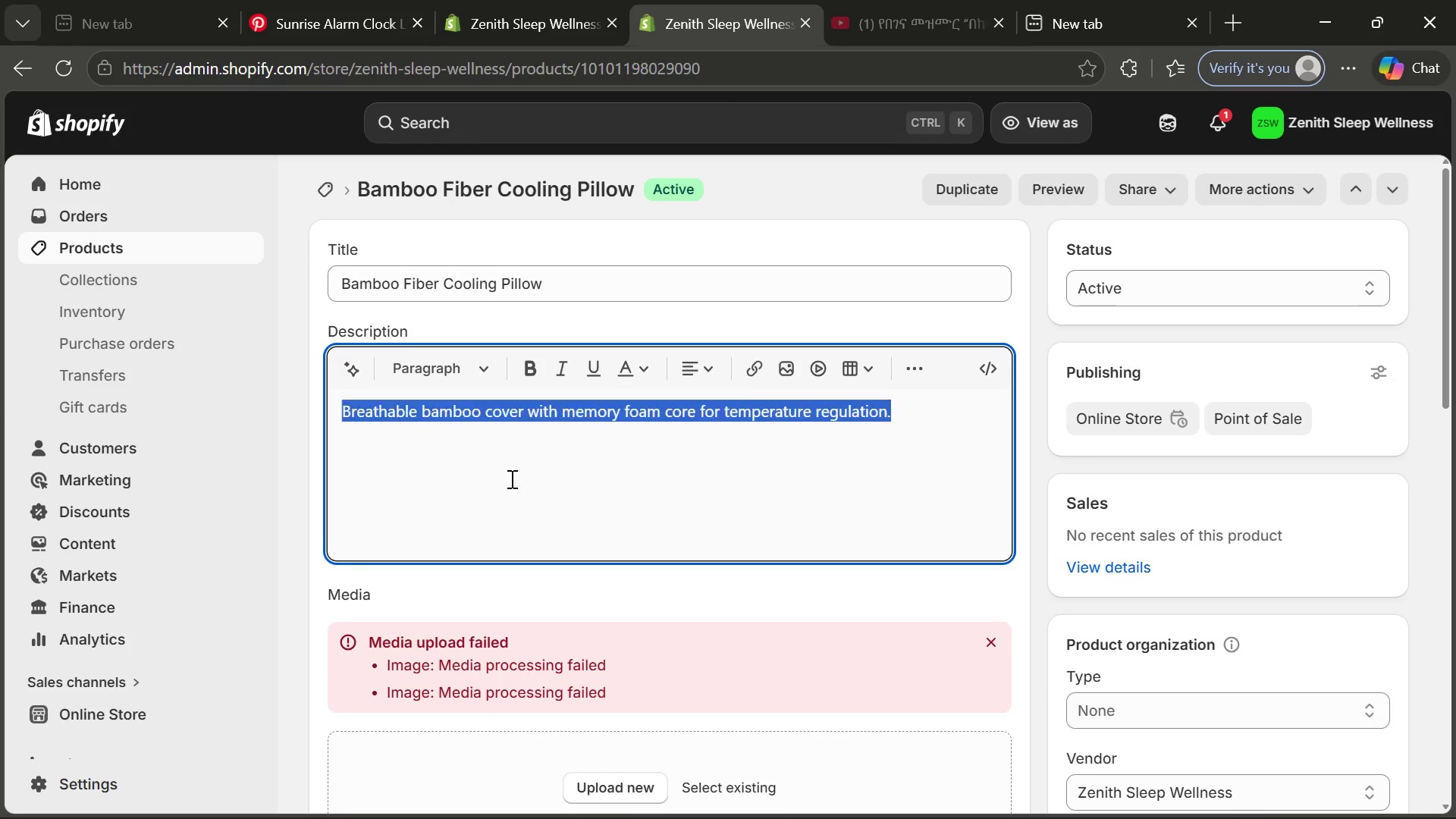 
key(Control+A)
 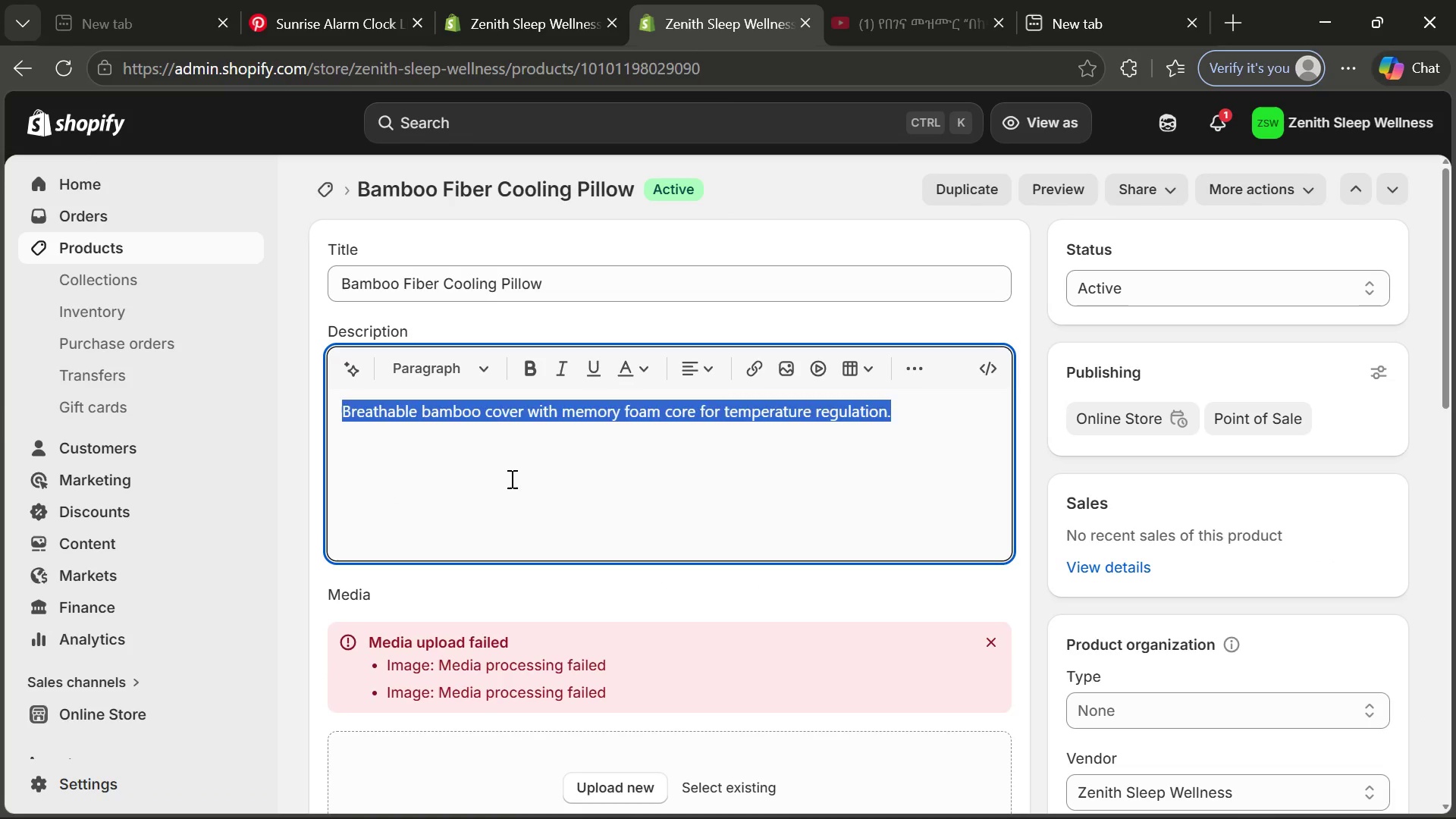 
key(Backspace)
 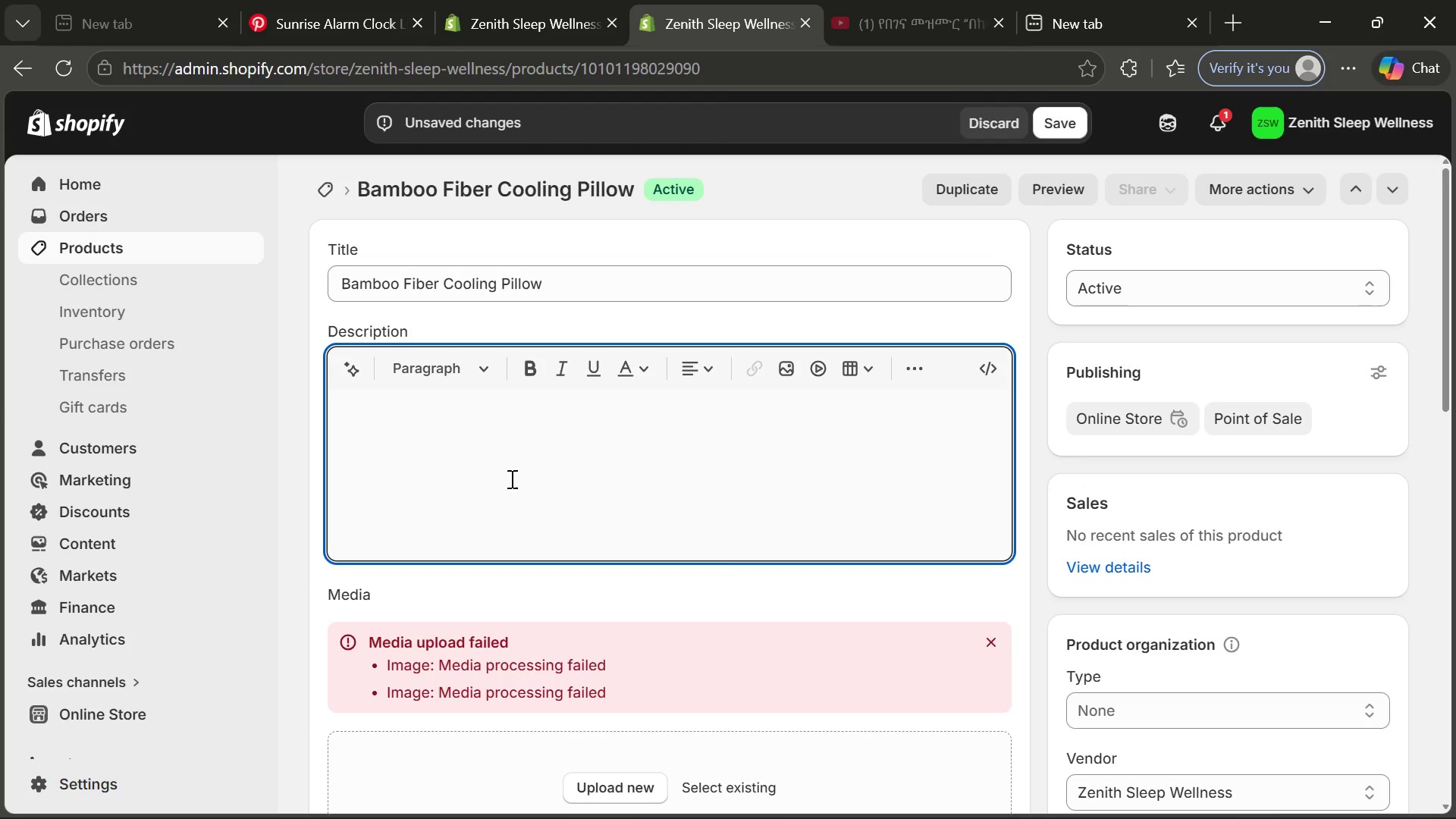 
wait(5.91)
 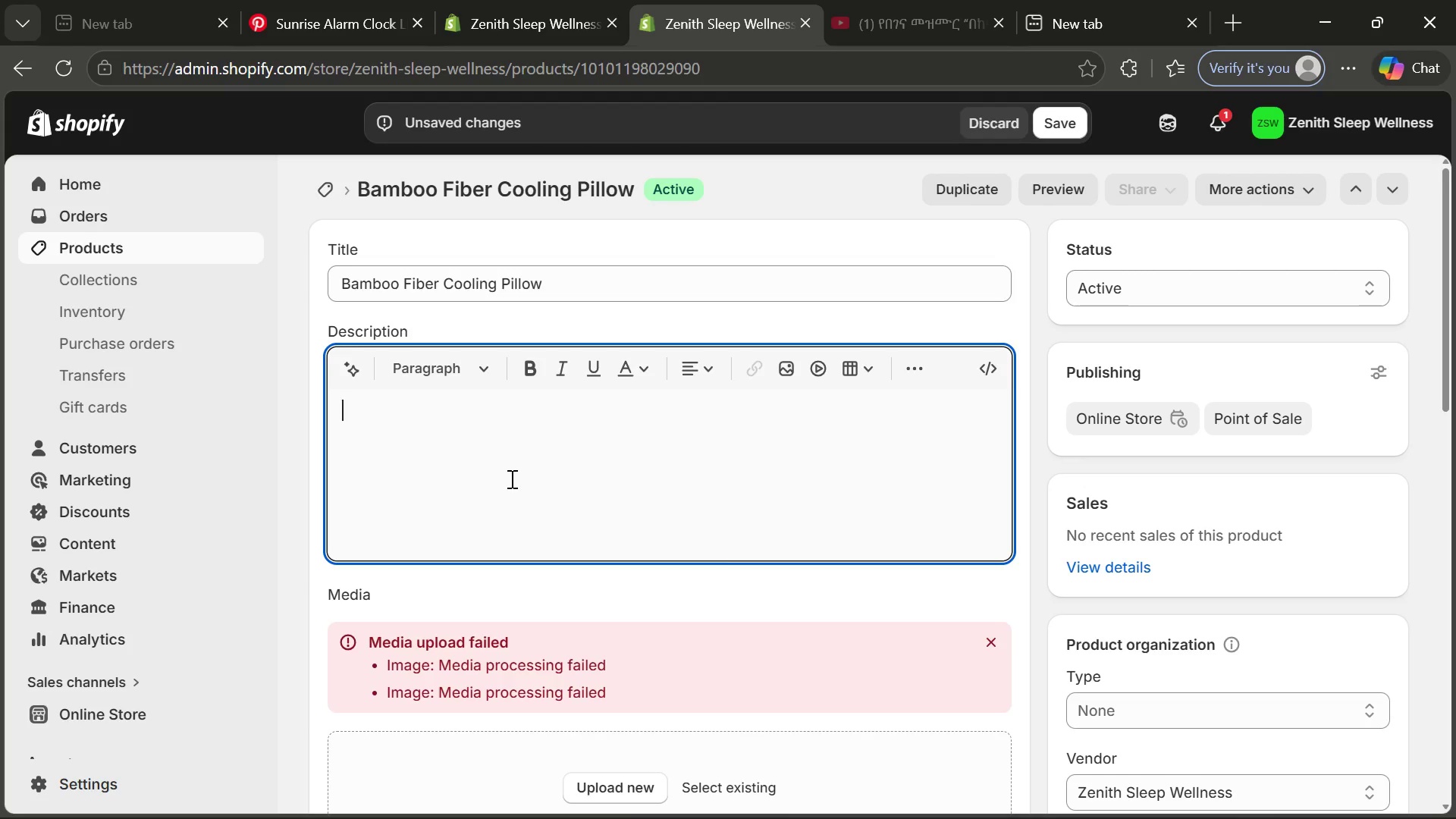 
type(*)
key(Backspace)
type(&lt;h2&gt')
 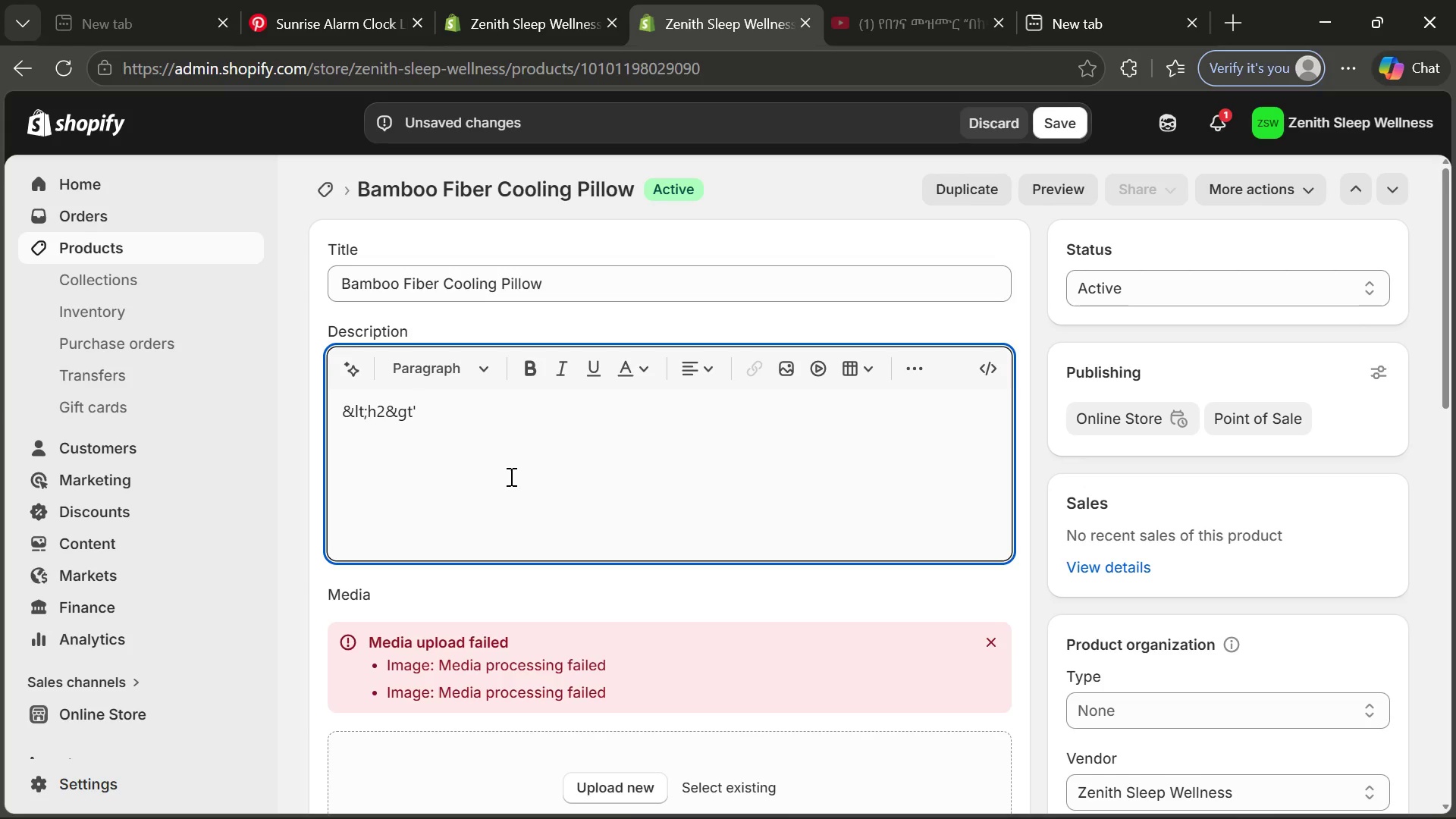 
key(Backspace)
 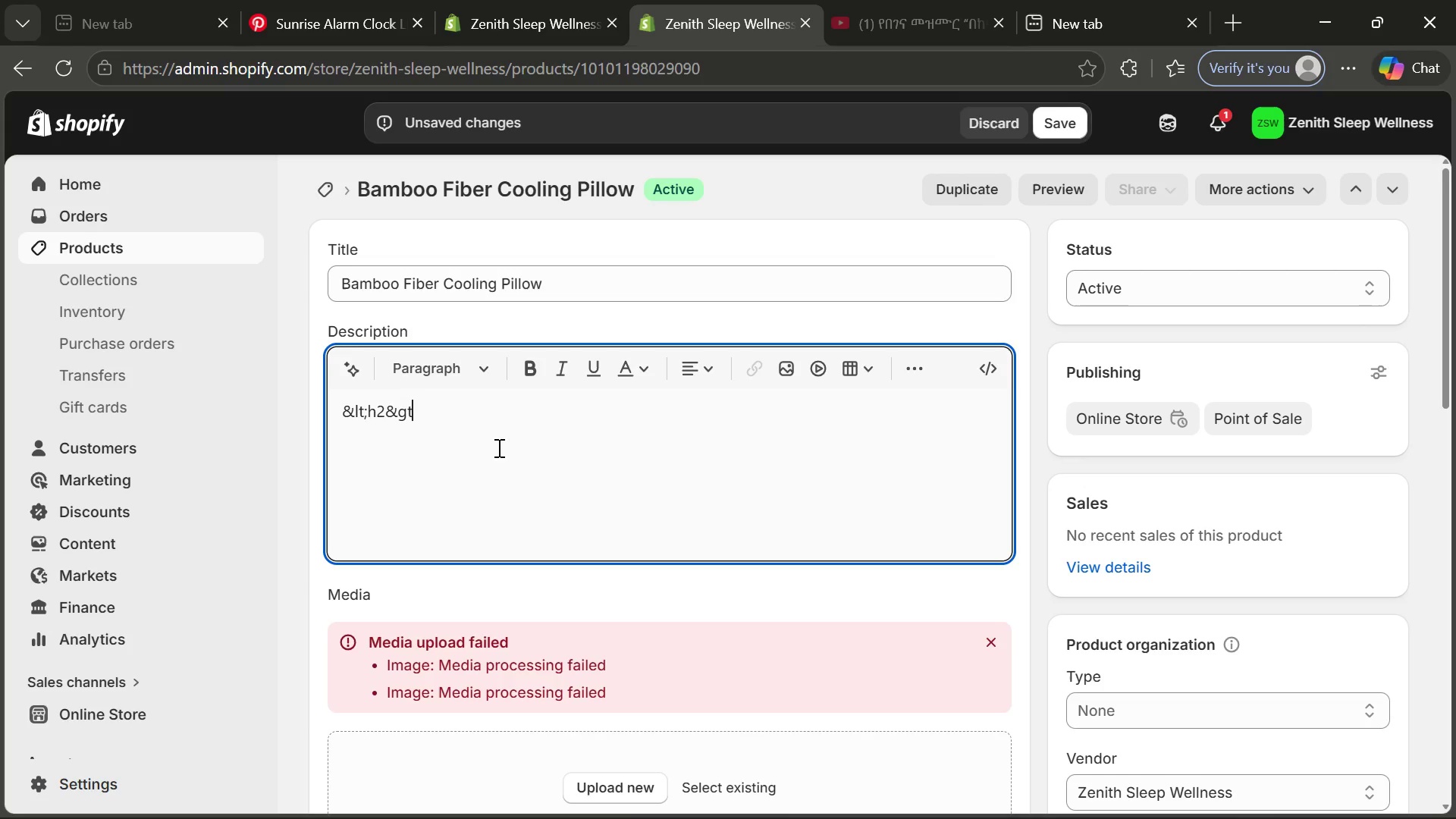 
key(Semicolon)
 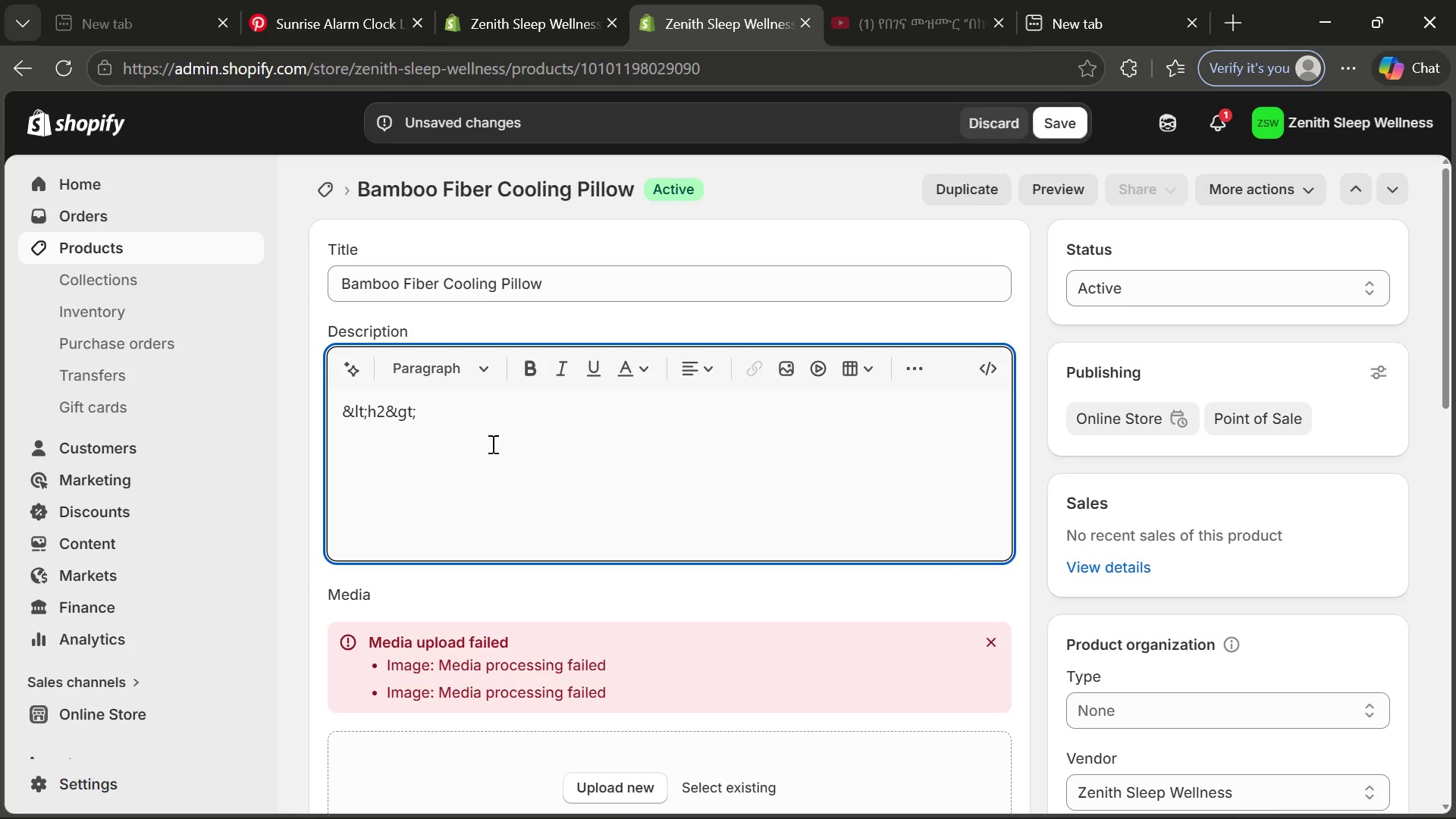 
left_click_drag(start_coordinate=[491, 444], to_coordinate=[368, 401])
 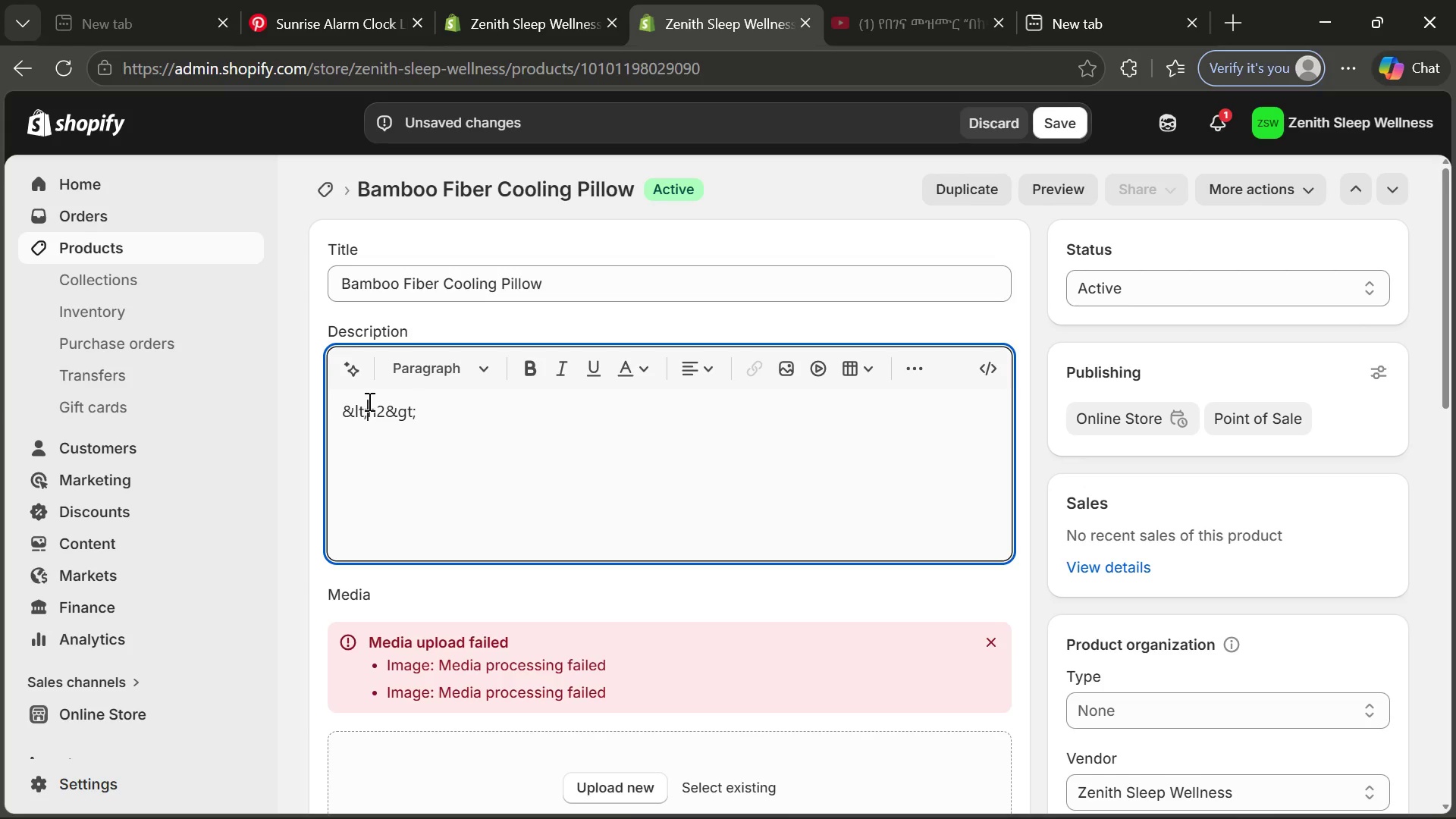 
double_click([368, 401])
 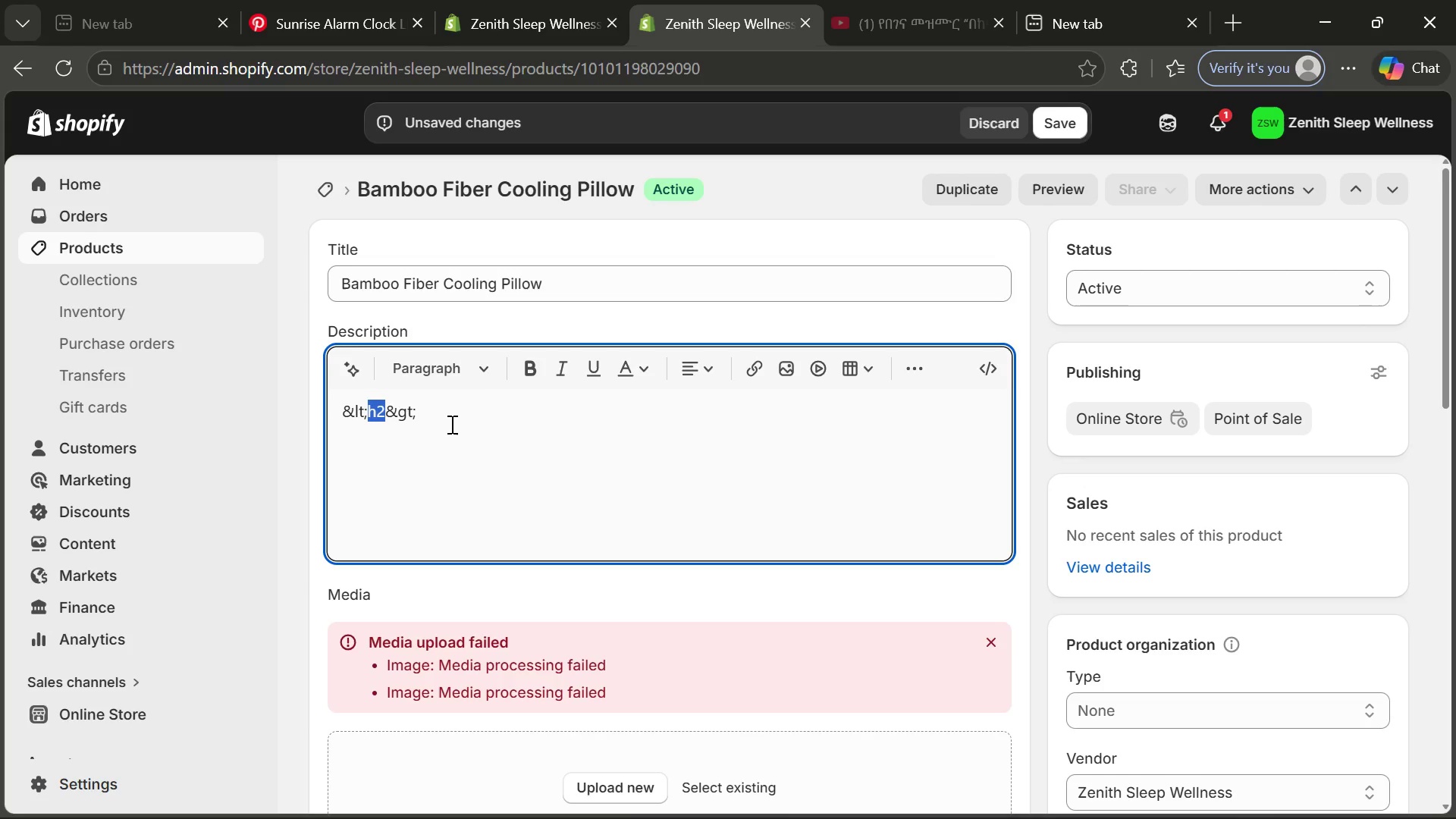 
key(Control+A)
 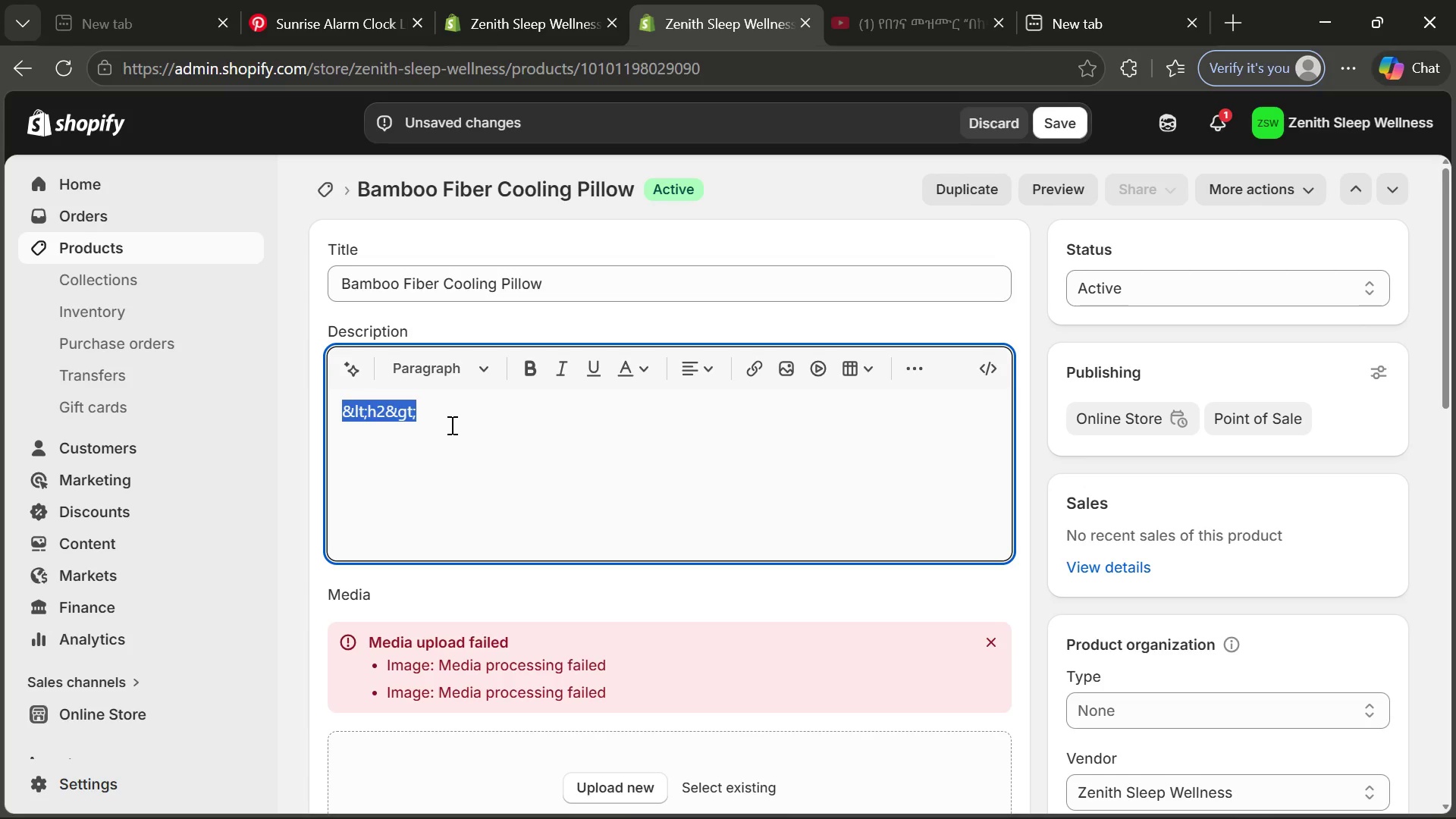 
key(Control+C)
 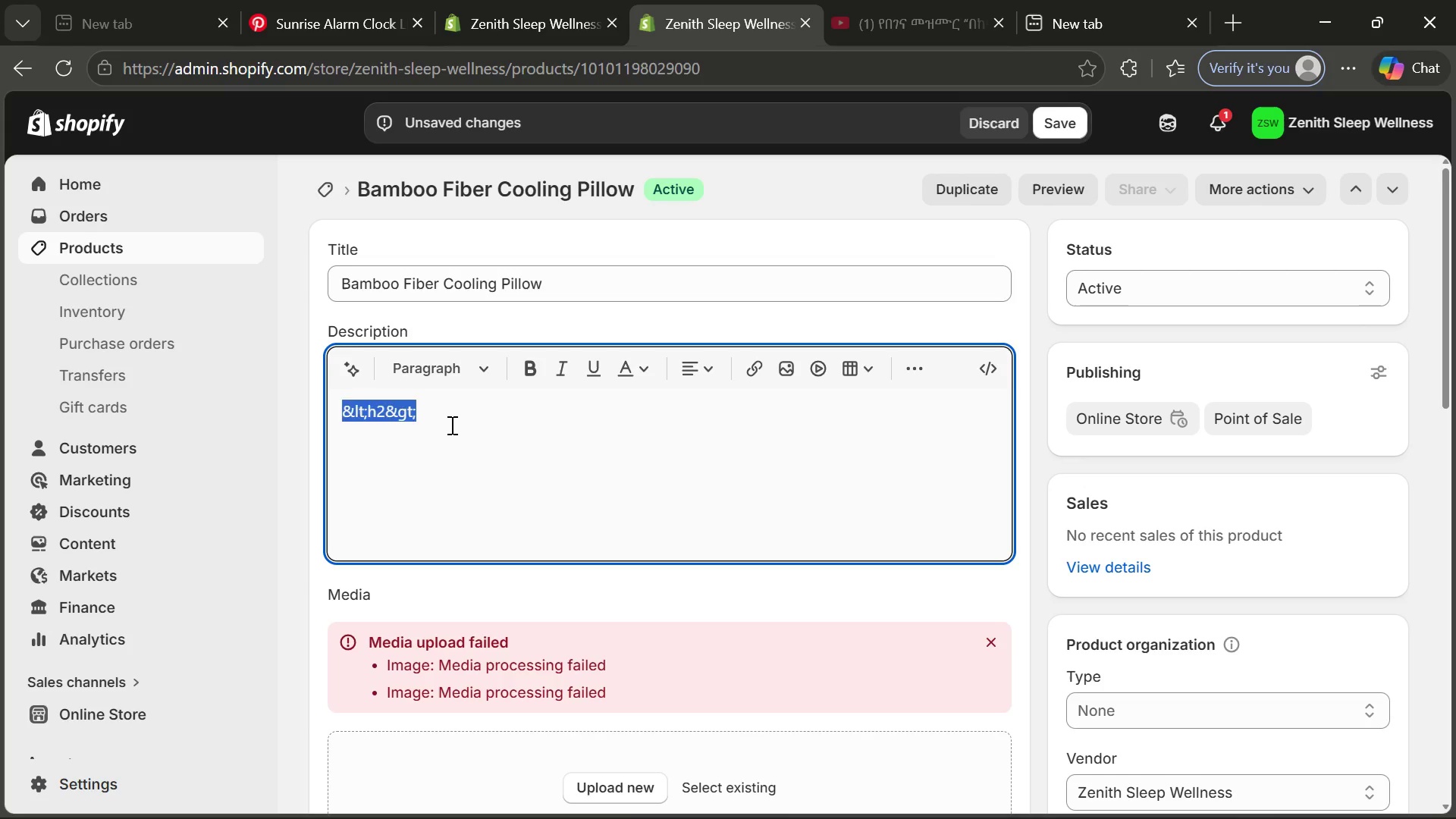 
left_click([450, 425])
 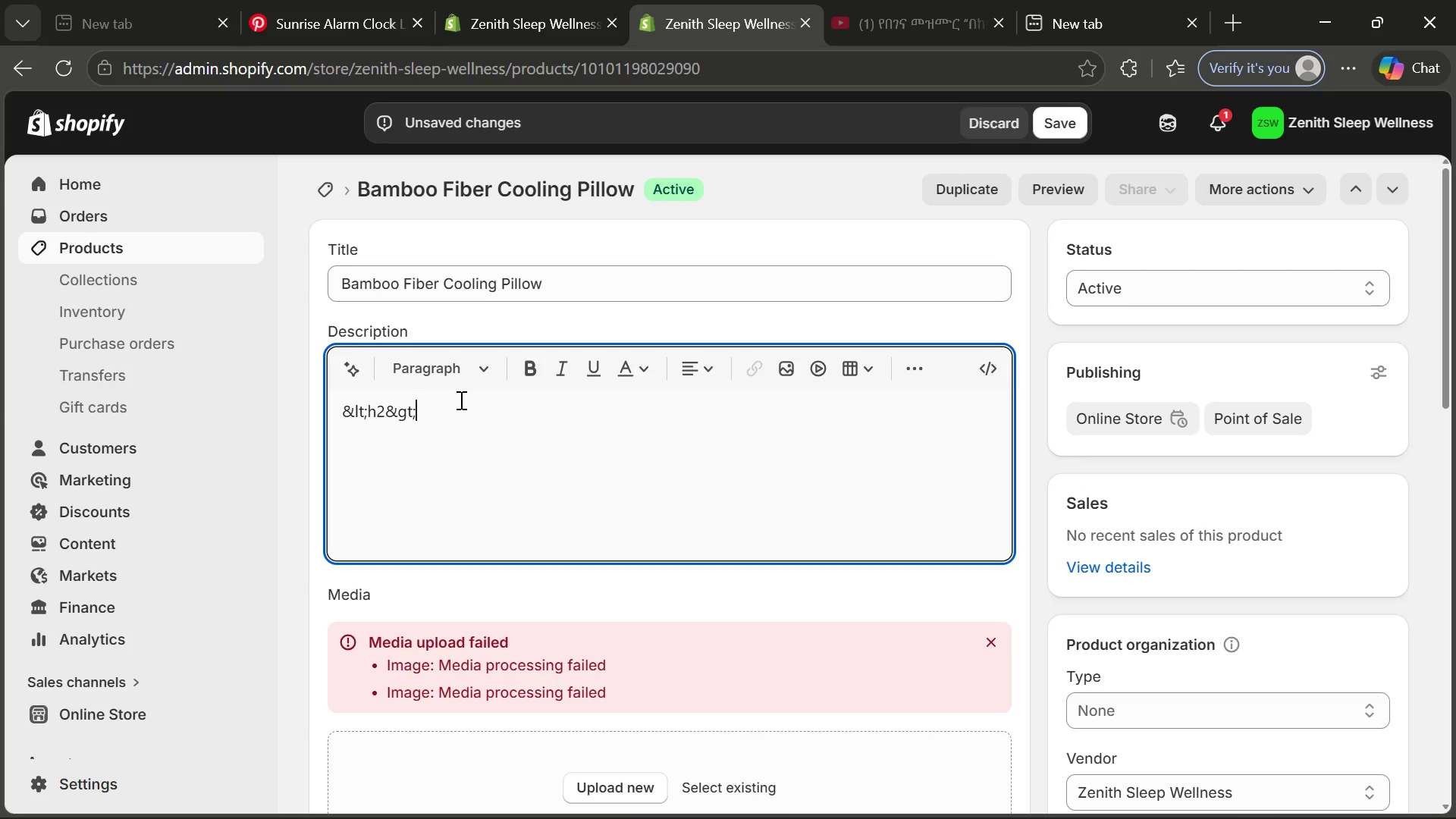 
left_click([460, 400])
 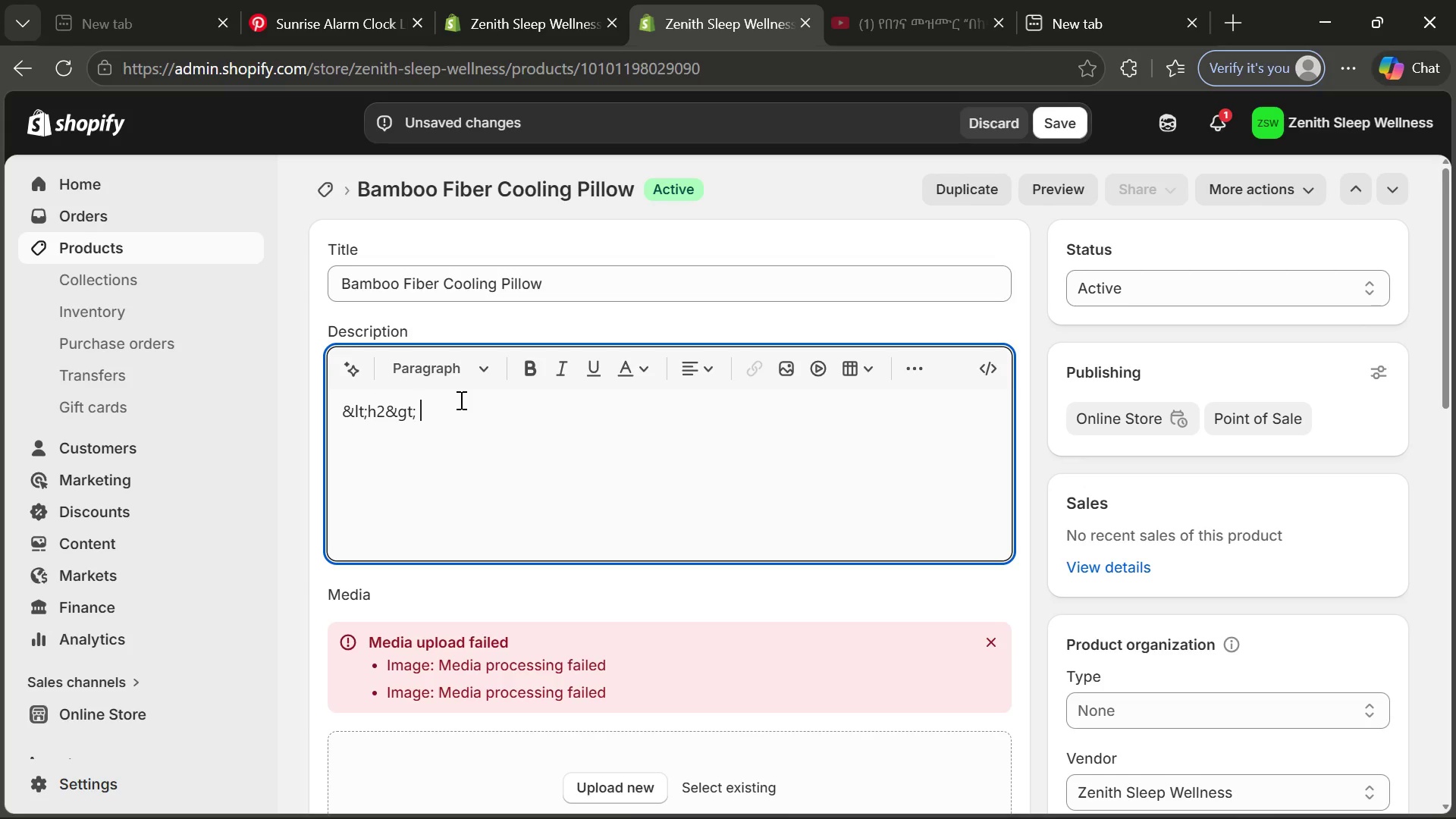 
key(Space)
 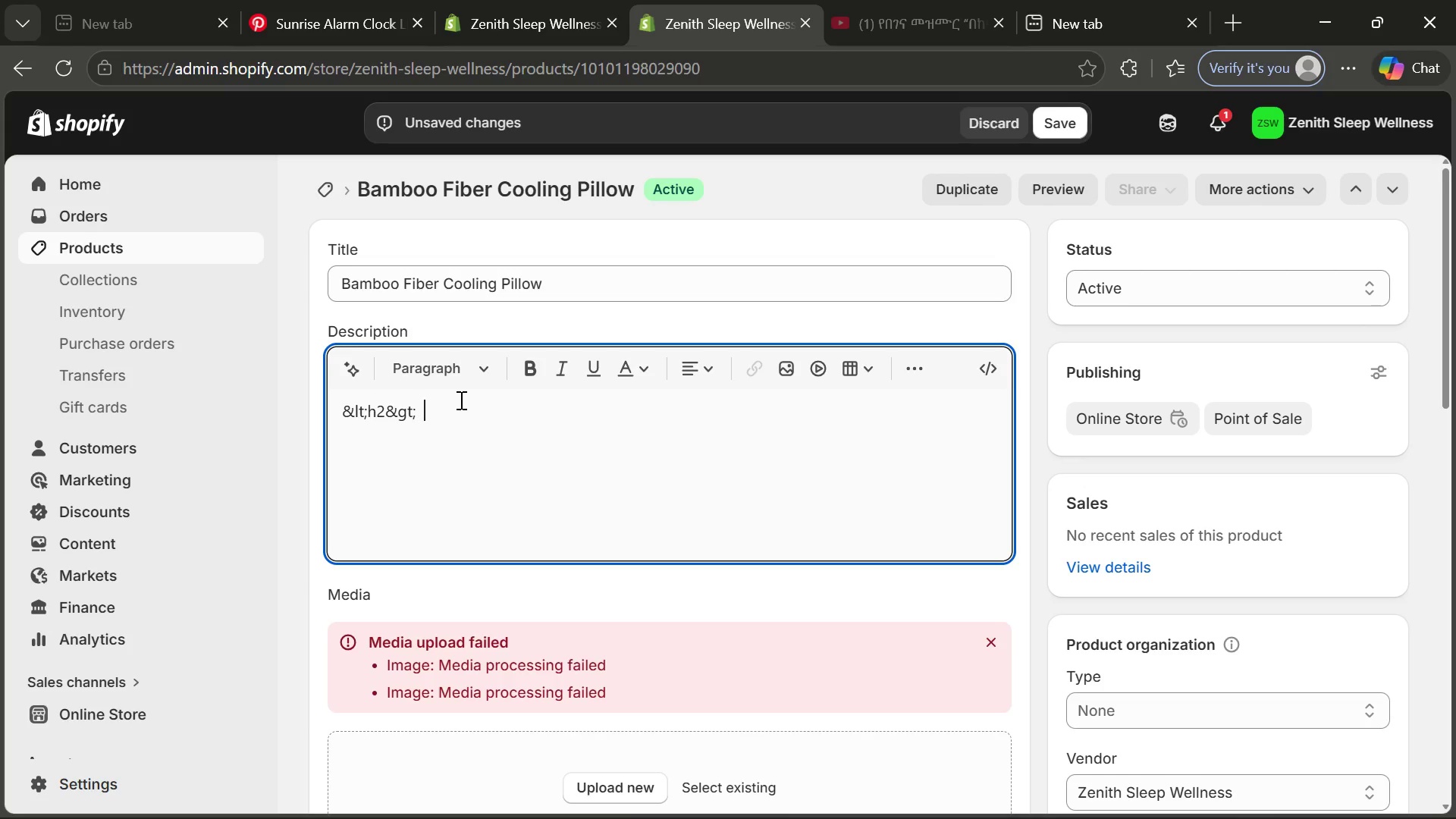 
key(Space)
 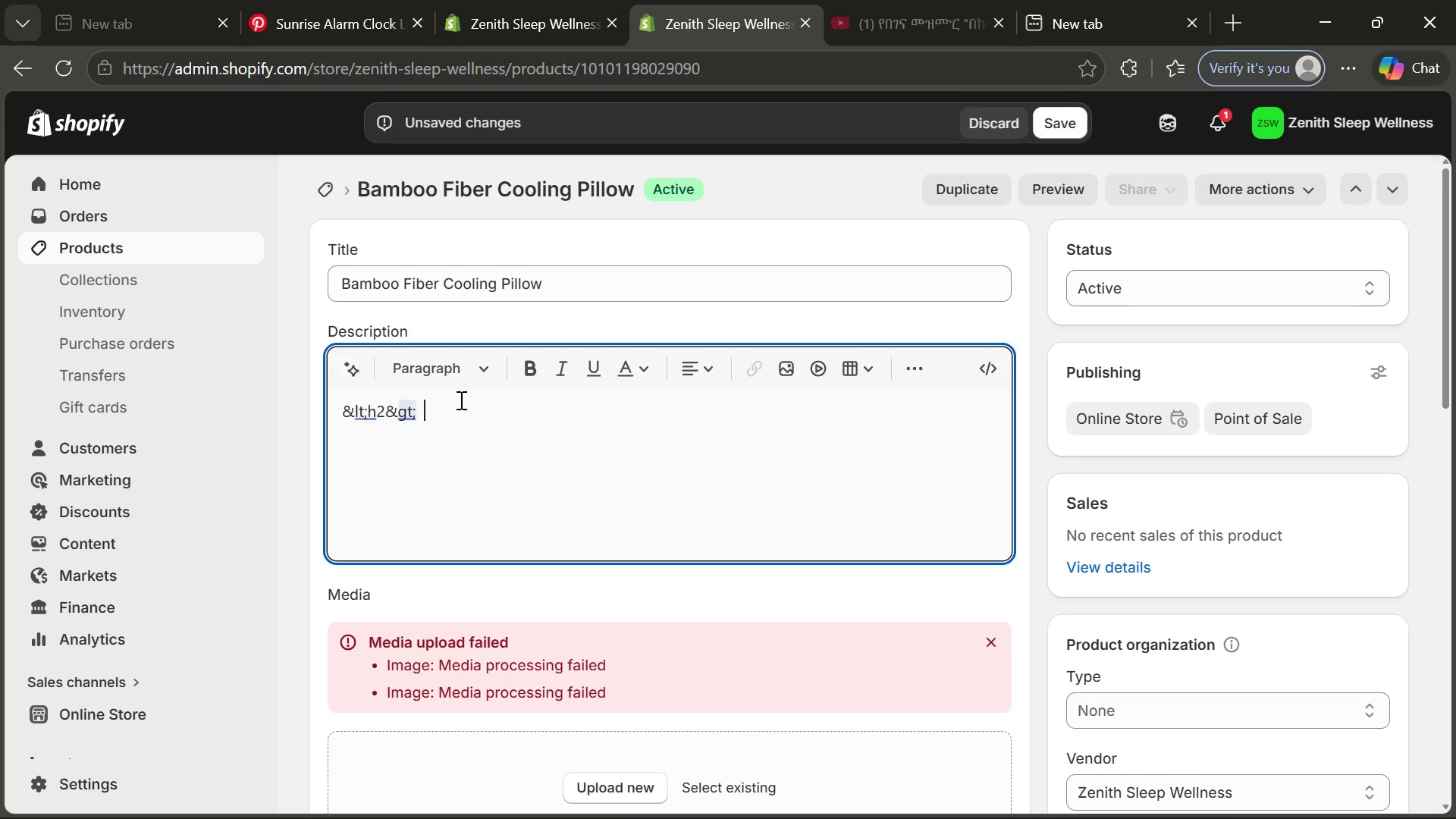 
key(Control+V)
 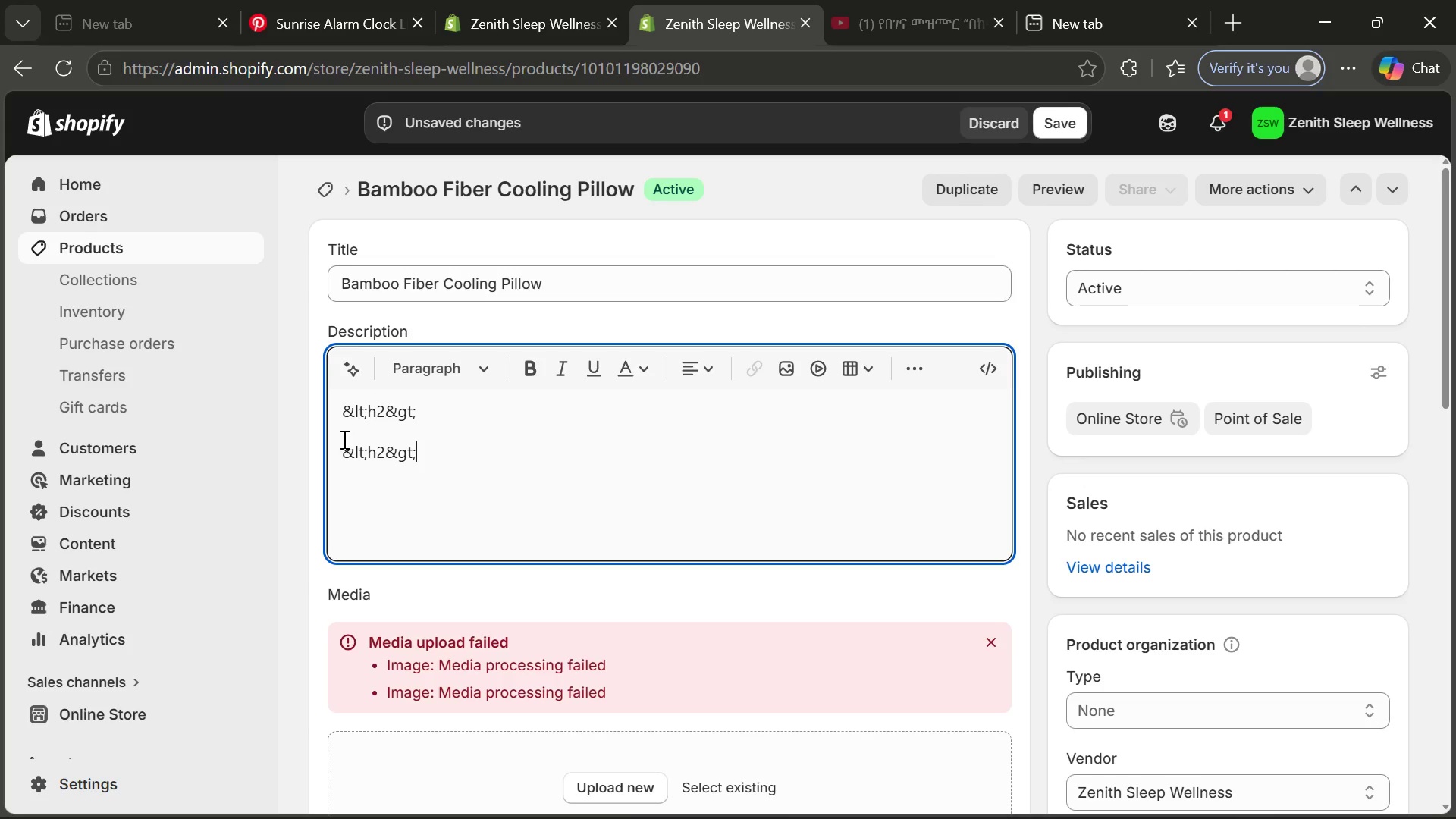 
left_click([343, 440])
 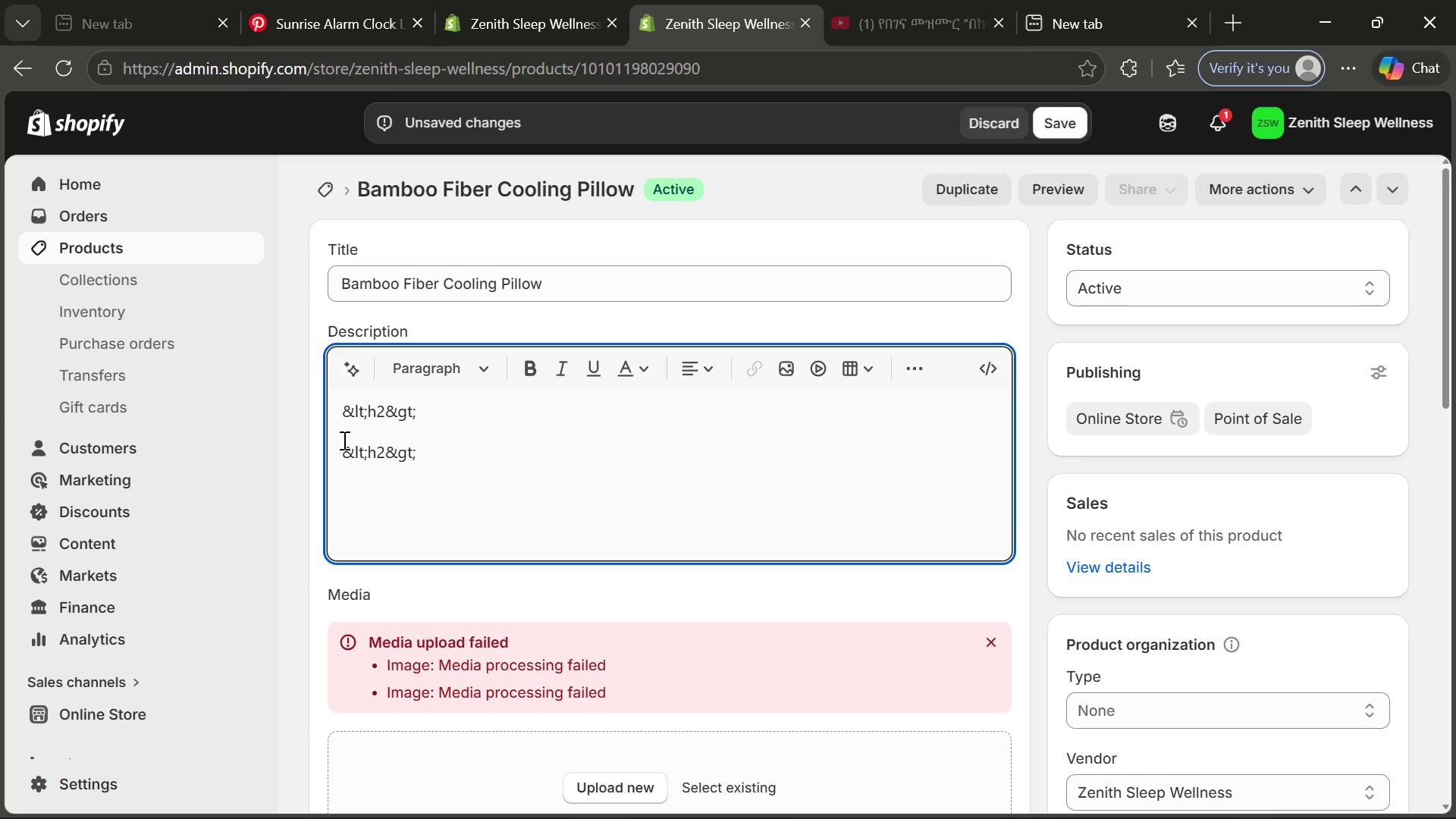 
key(Backspace)
 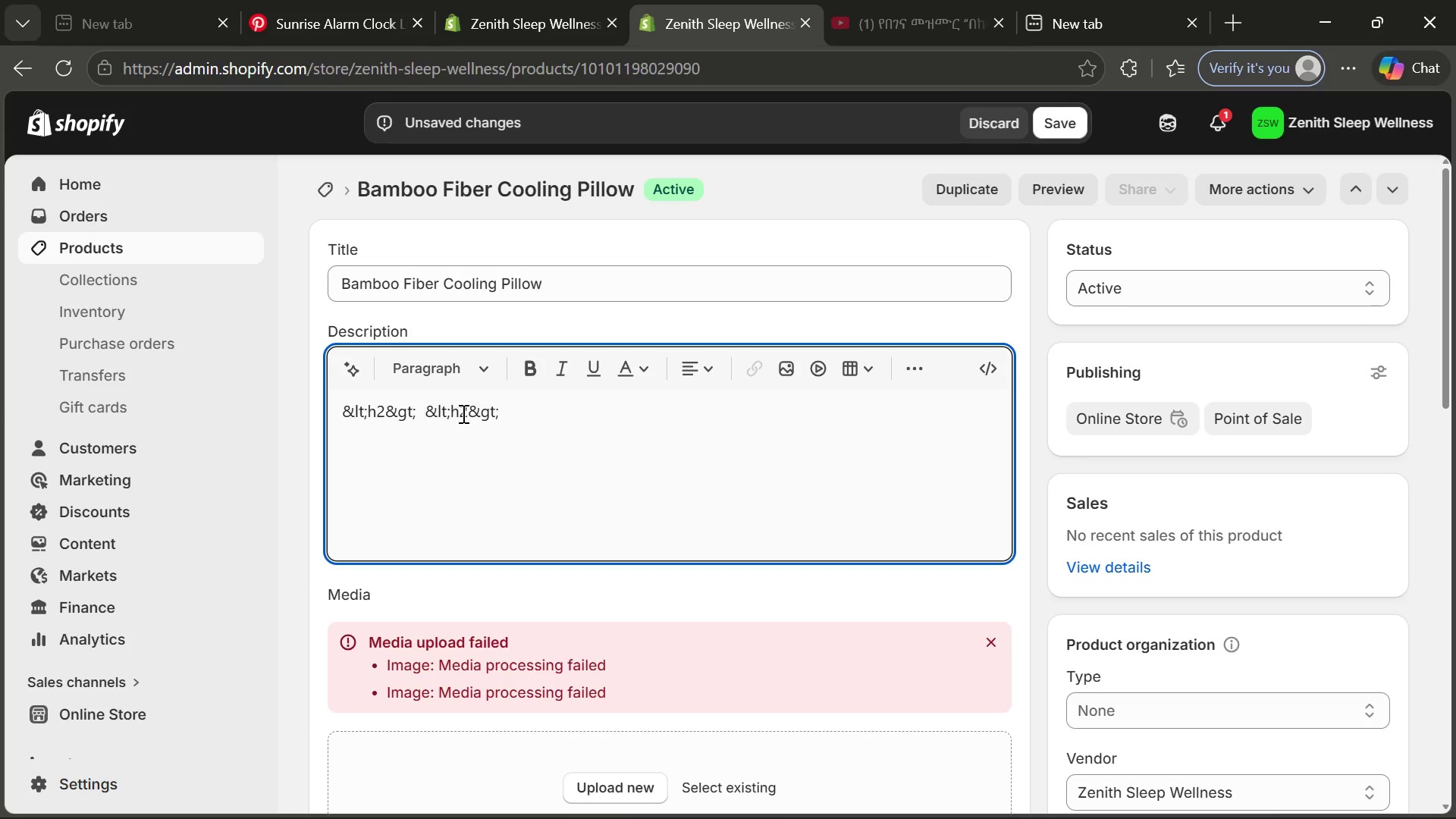 
left_click([453, 410])
 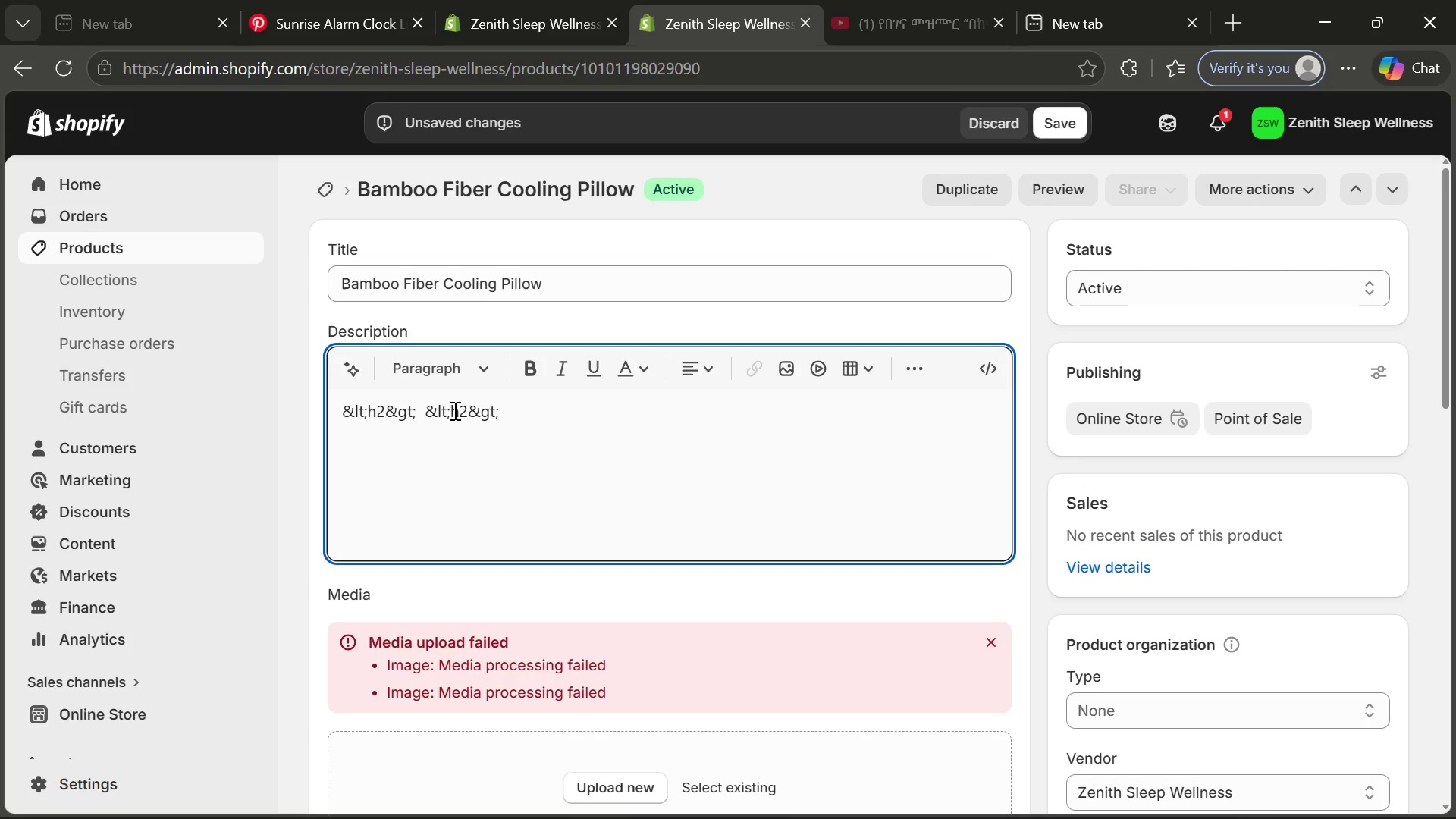 
key(Slash)
 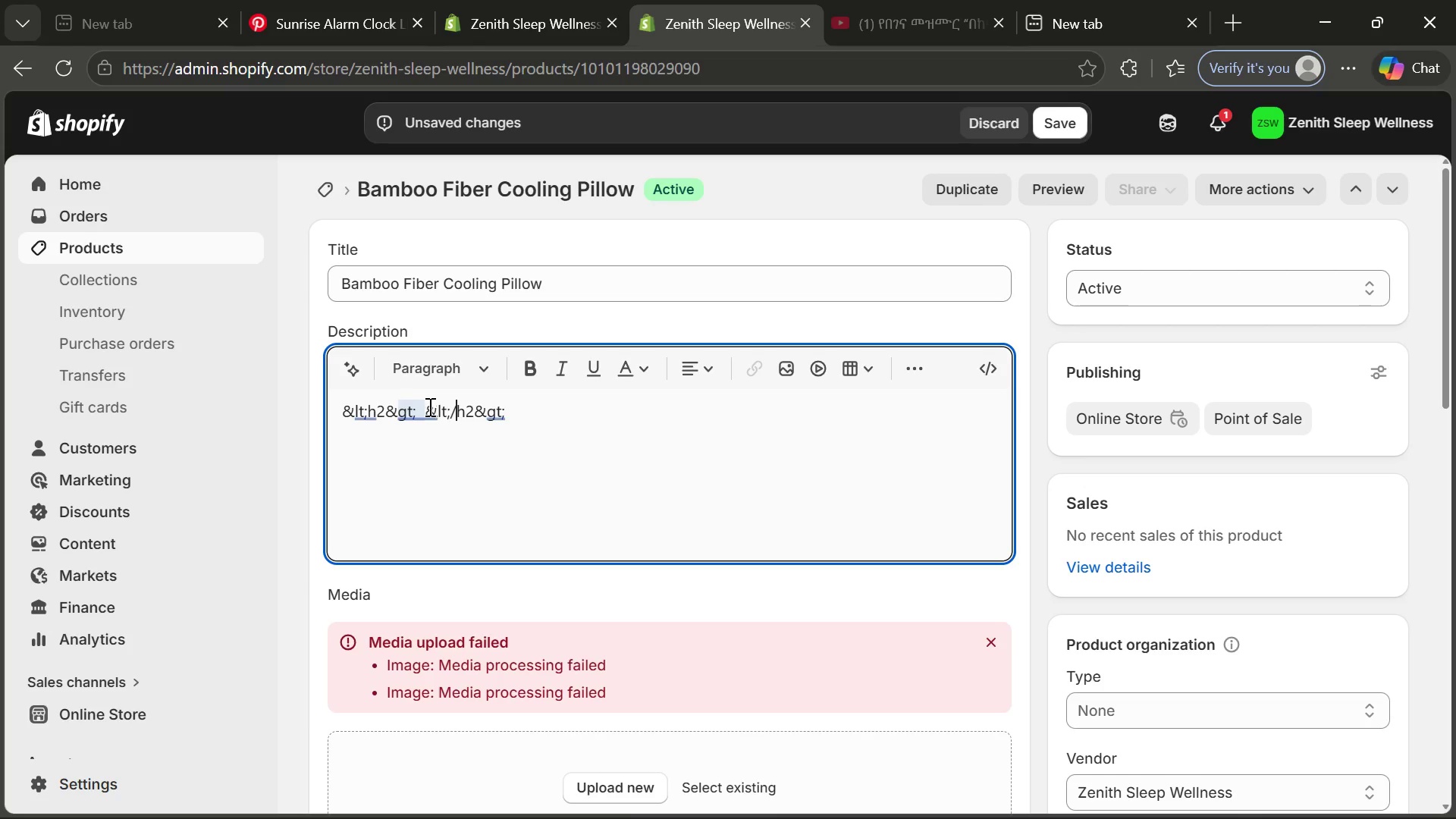 
left_click([419, 406])
 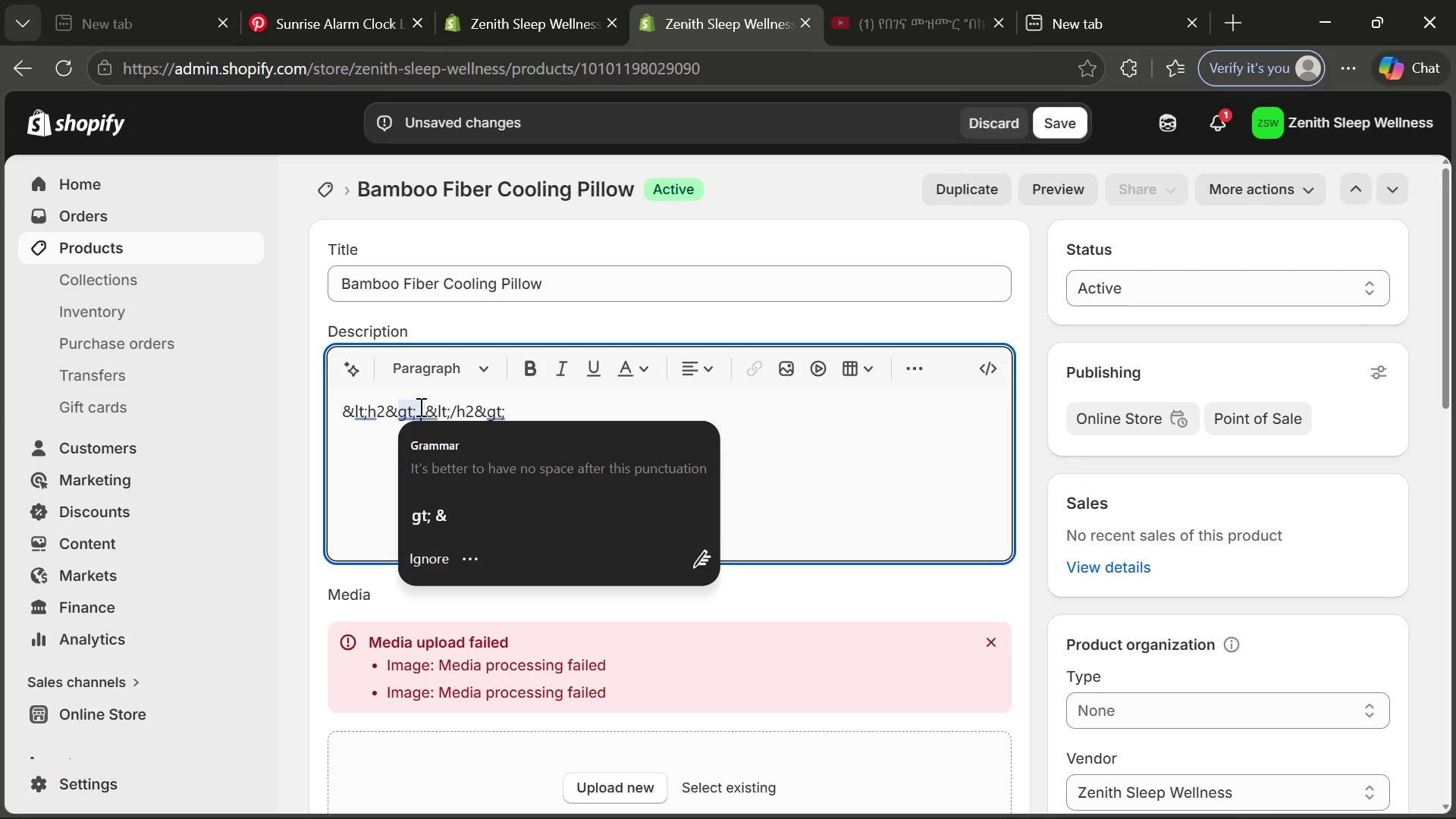 
type(Product Overview)
 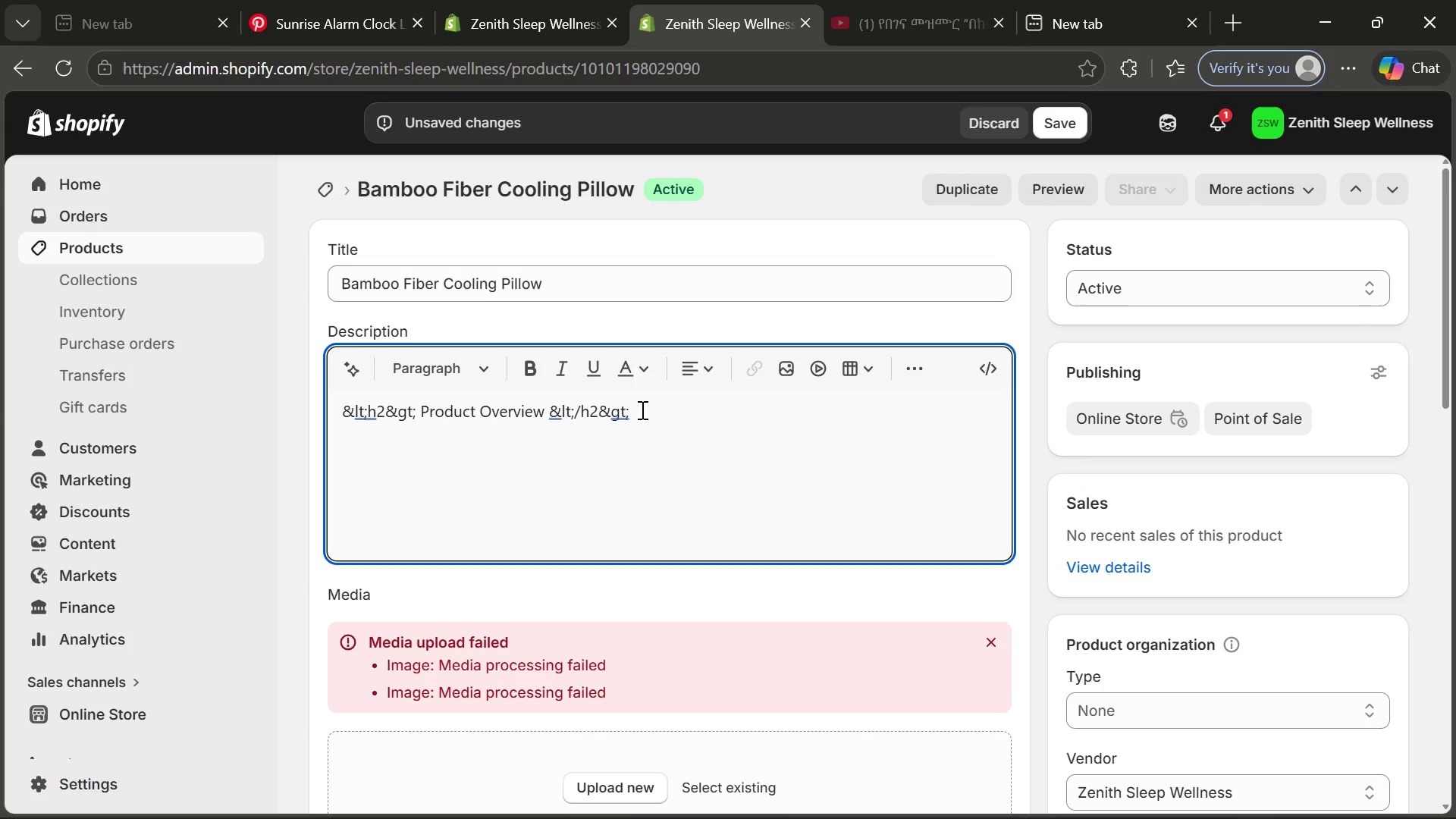 
left_click([650, 410])
 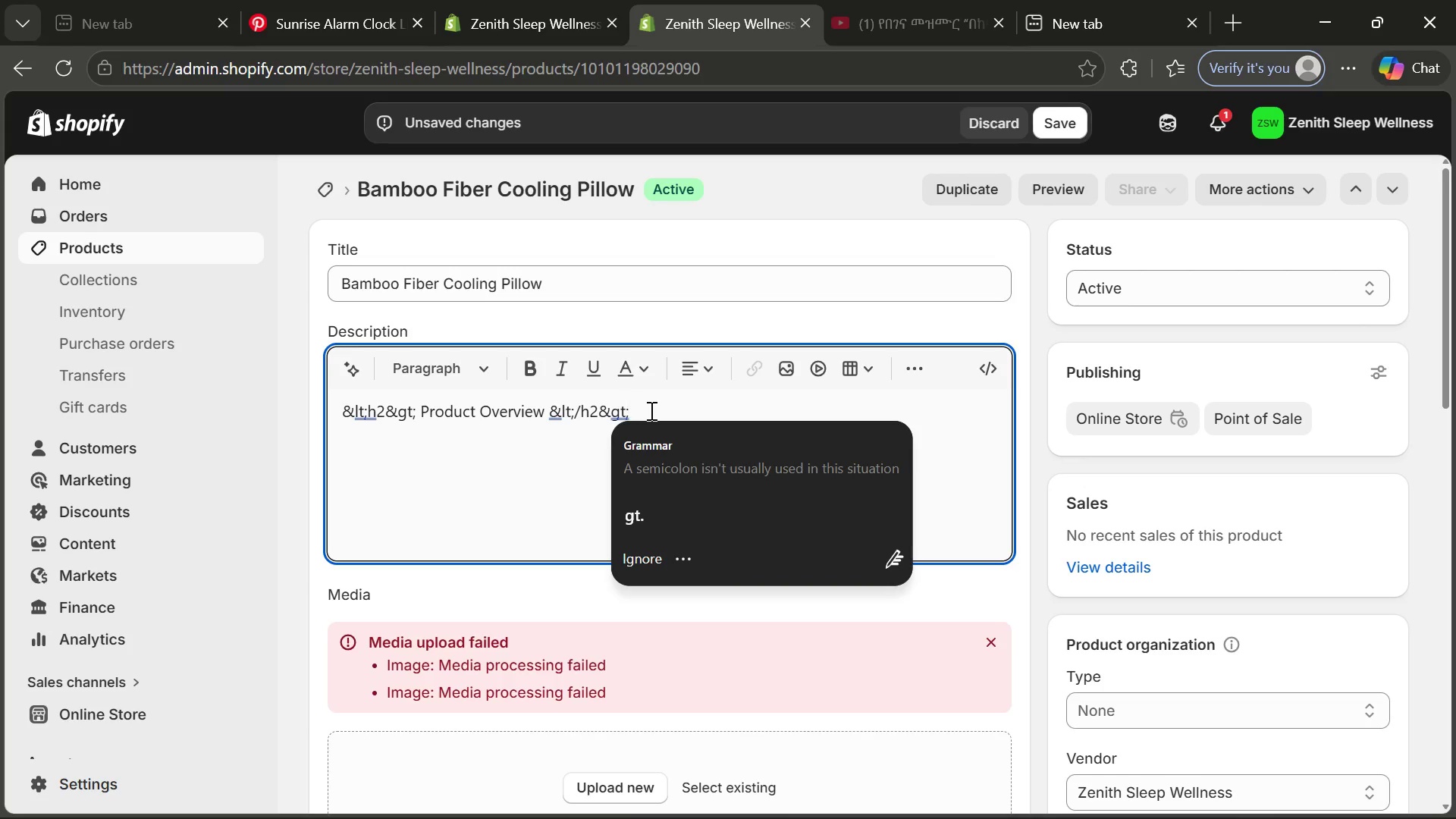 
left_click_drag(start_coordinate=[650, 410], to_coordinate=[331, 402])
 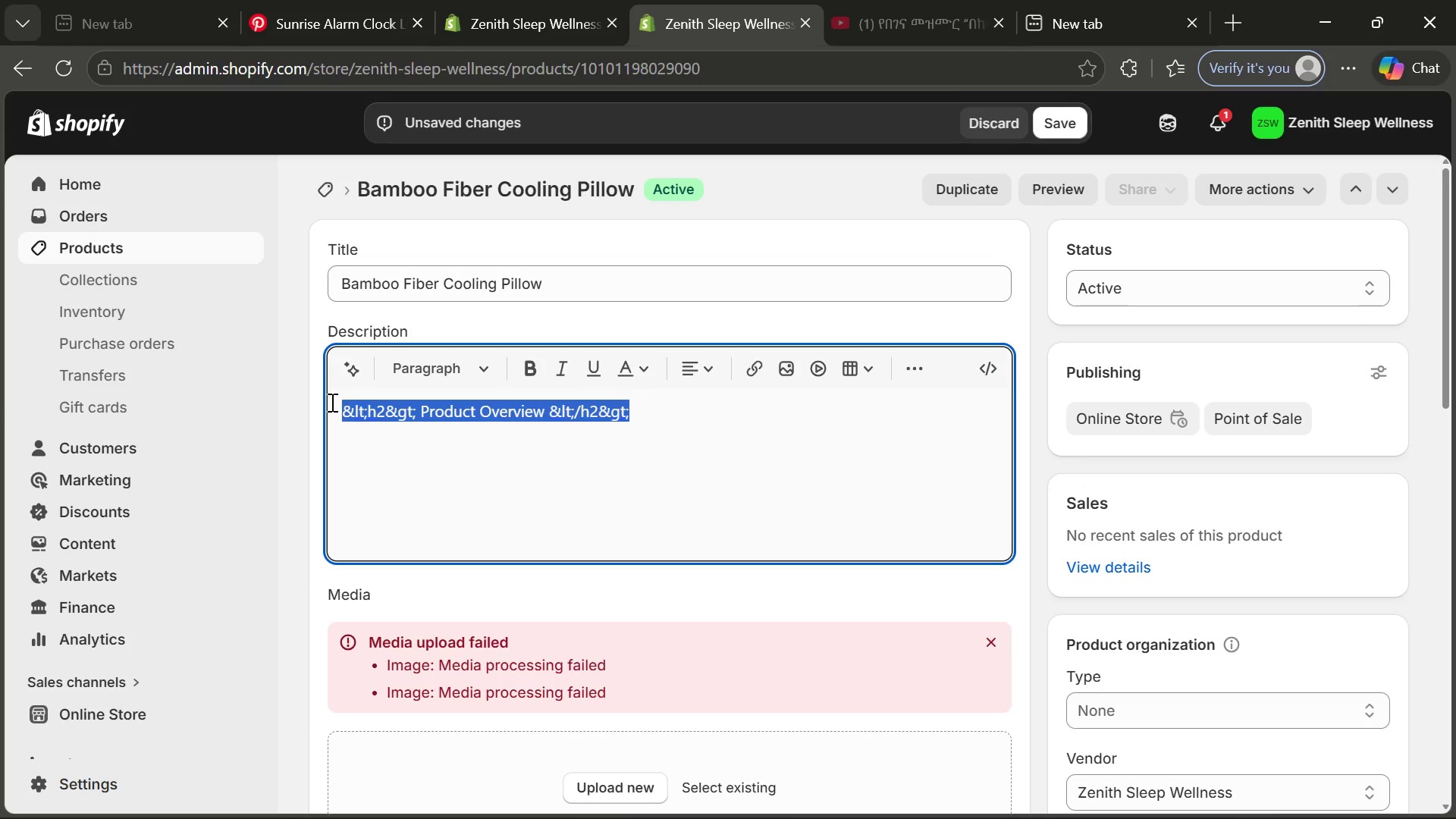 
key(Control+C)
 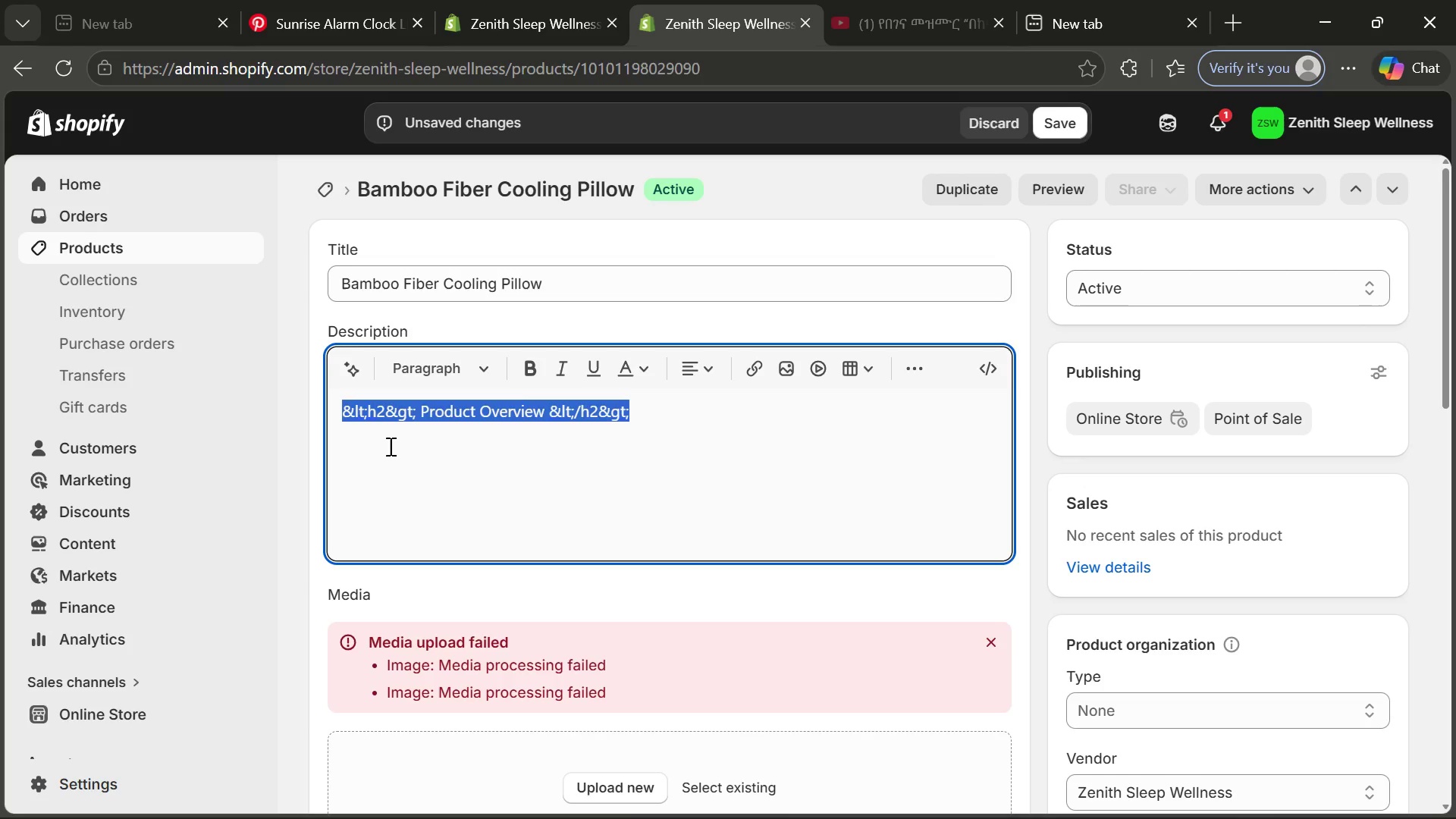 
left_click([389, 446])
 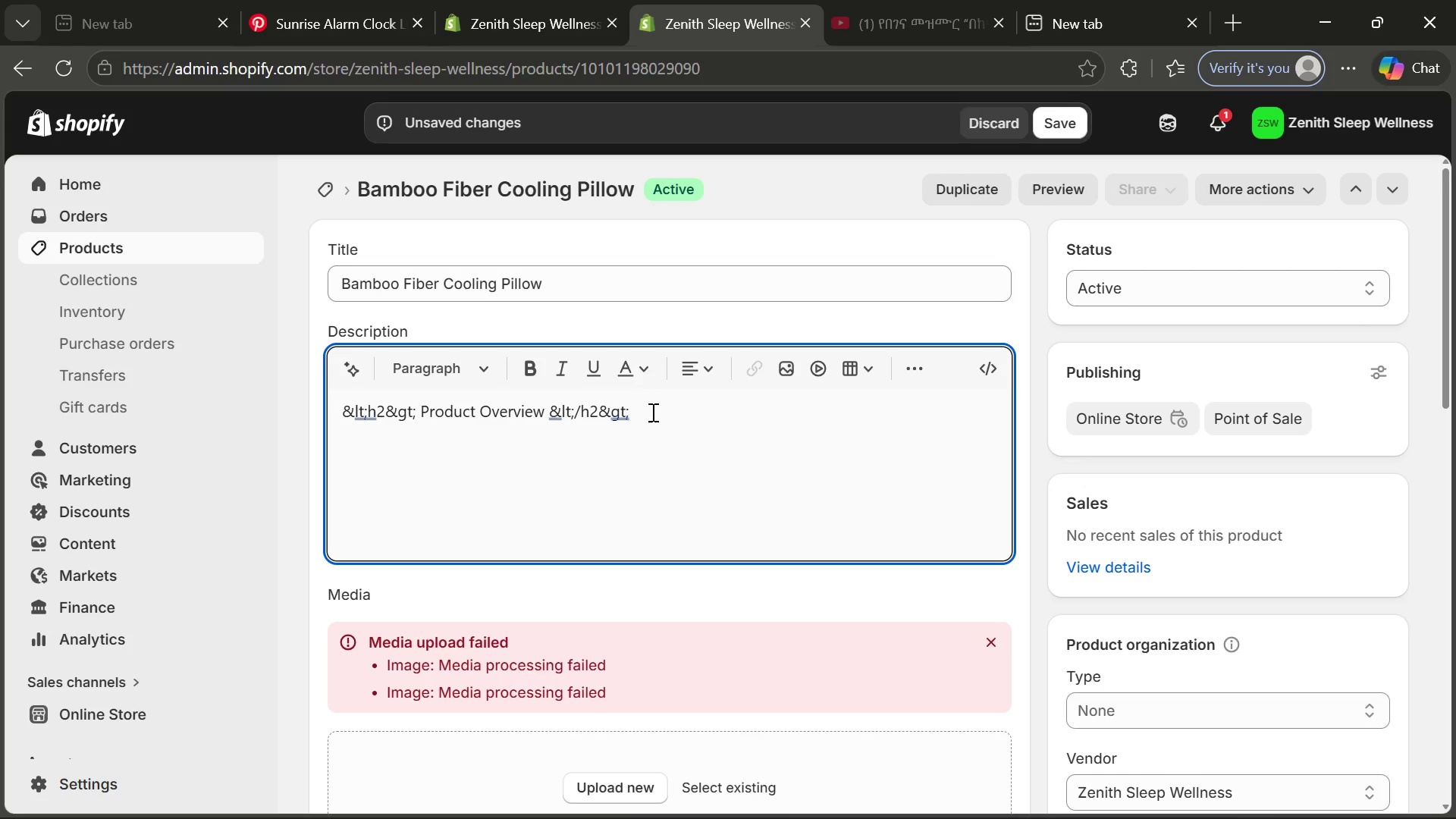 
left_click([651, 419])
 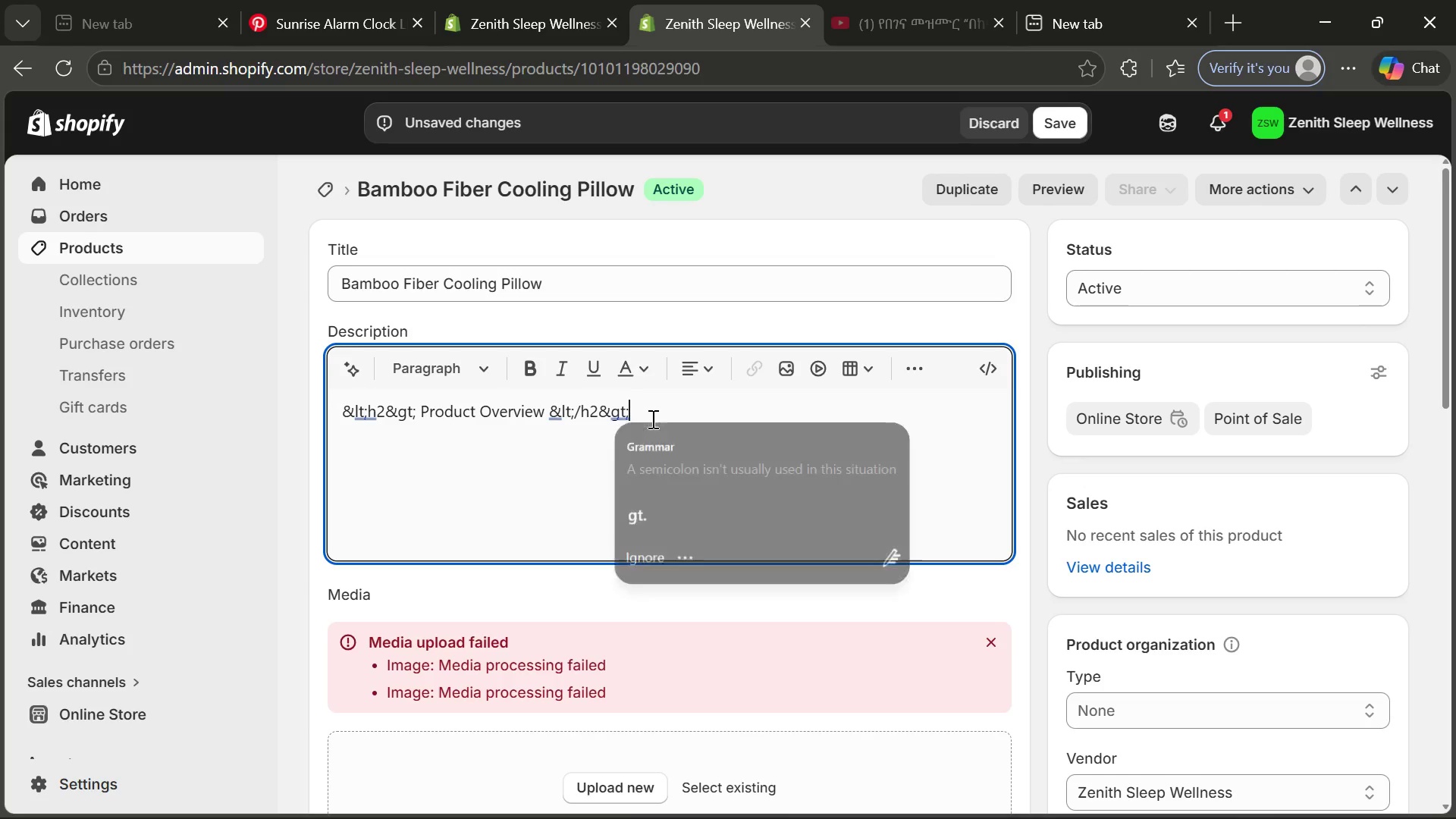 
key(Enter)
 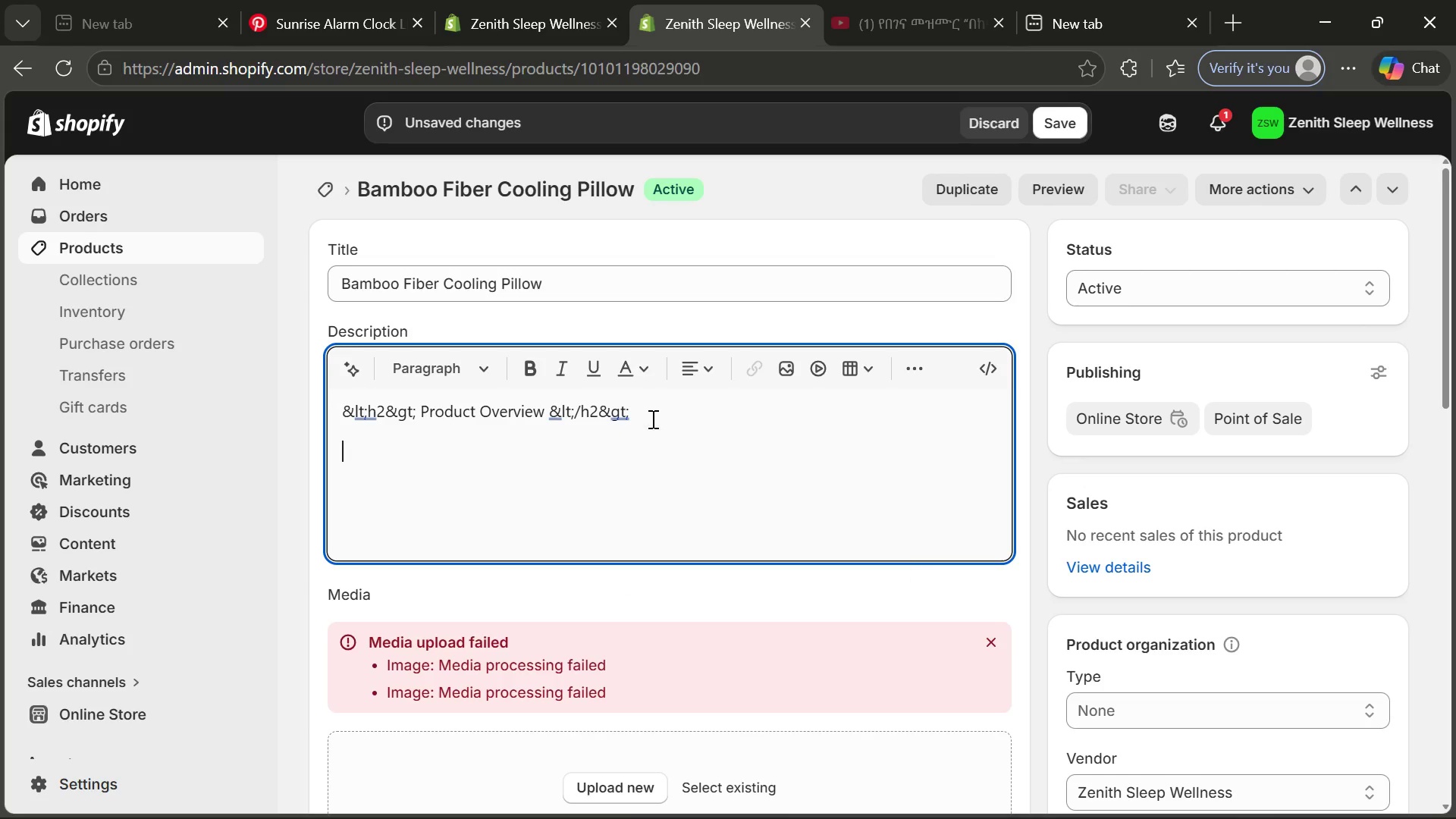 
key(Control+V)
 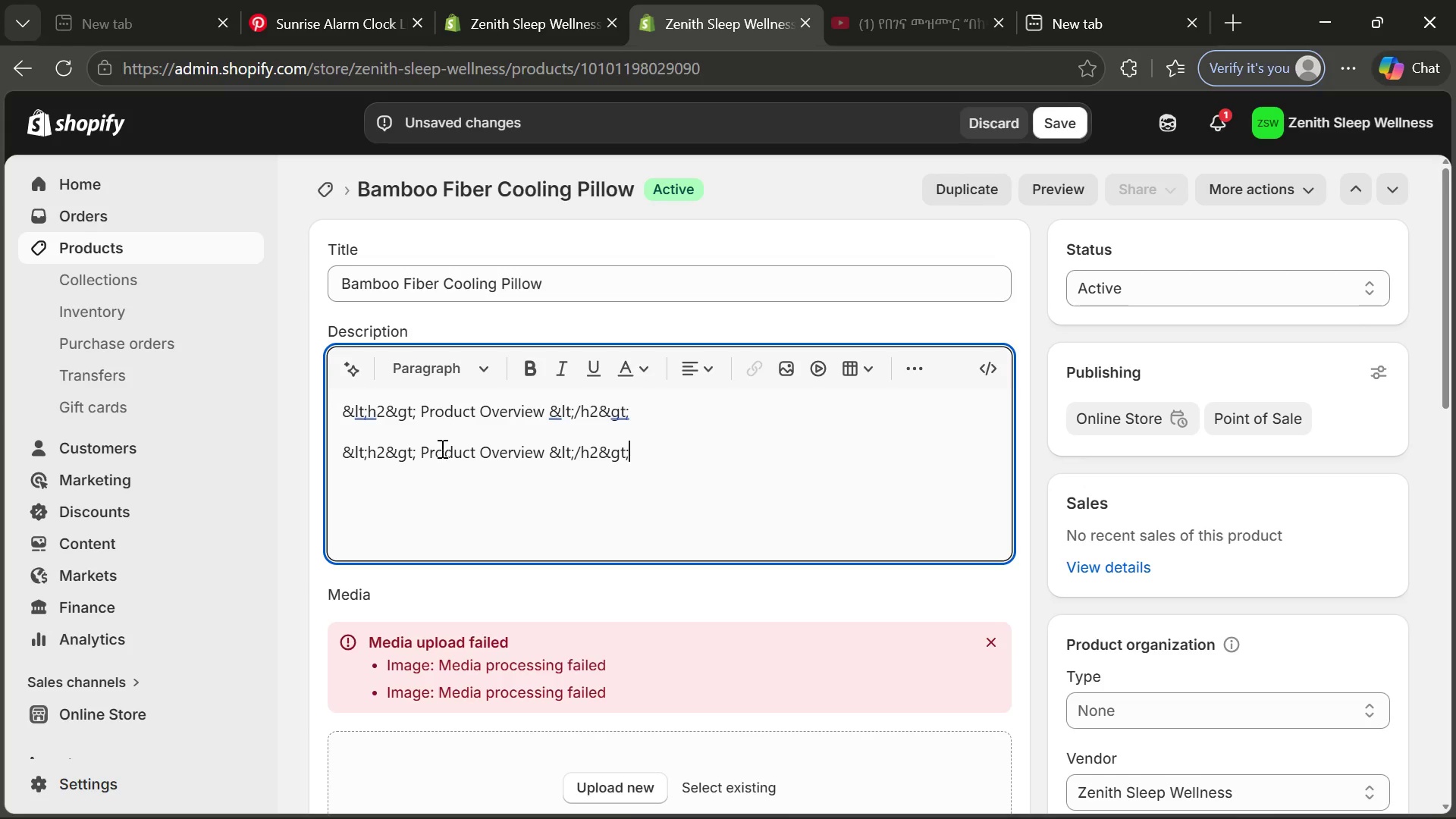 
double_click([438, 449])
 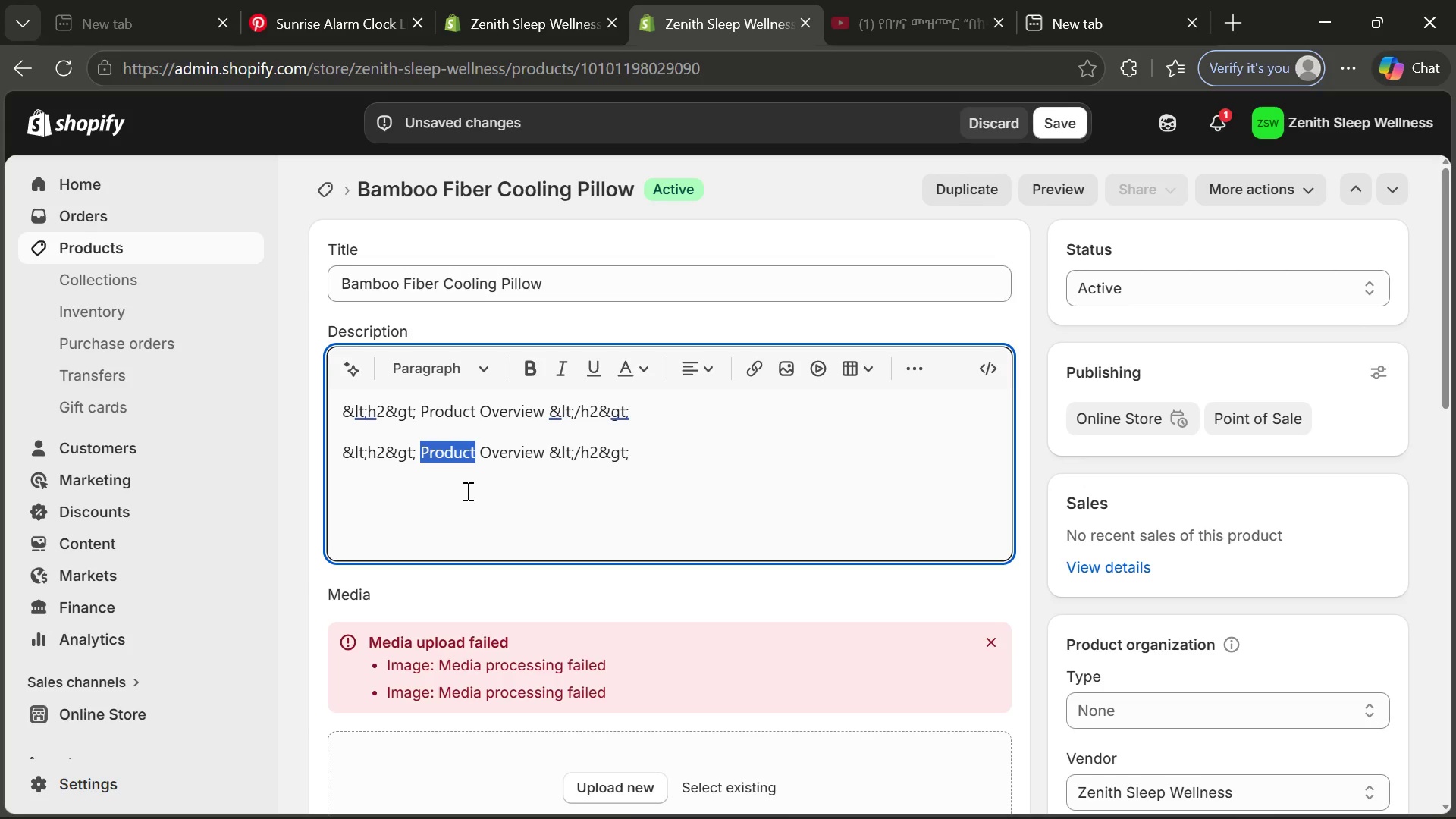 
left_click([466, 491])
 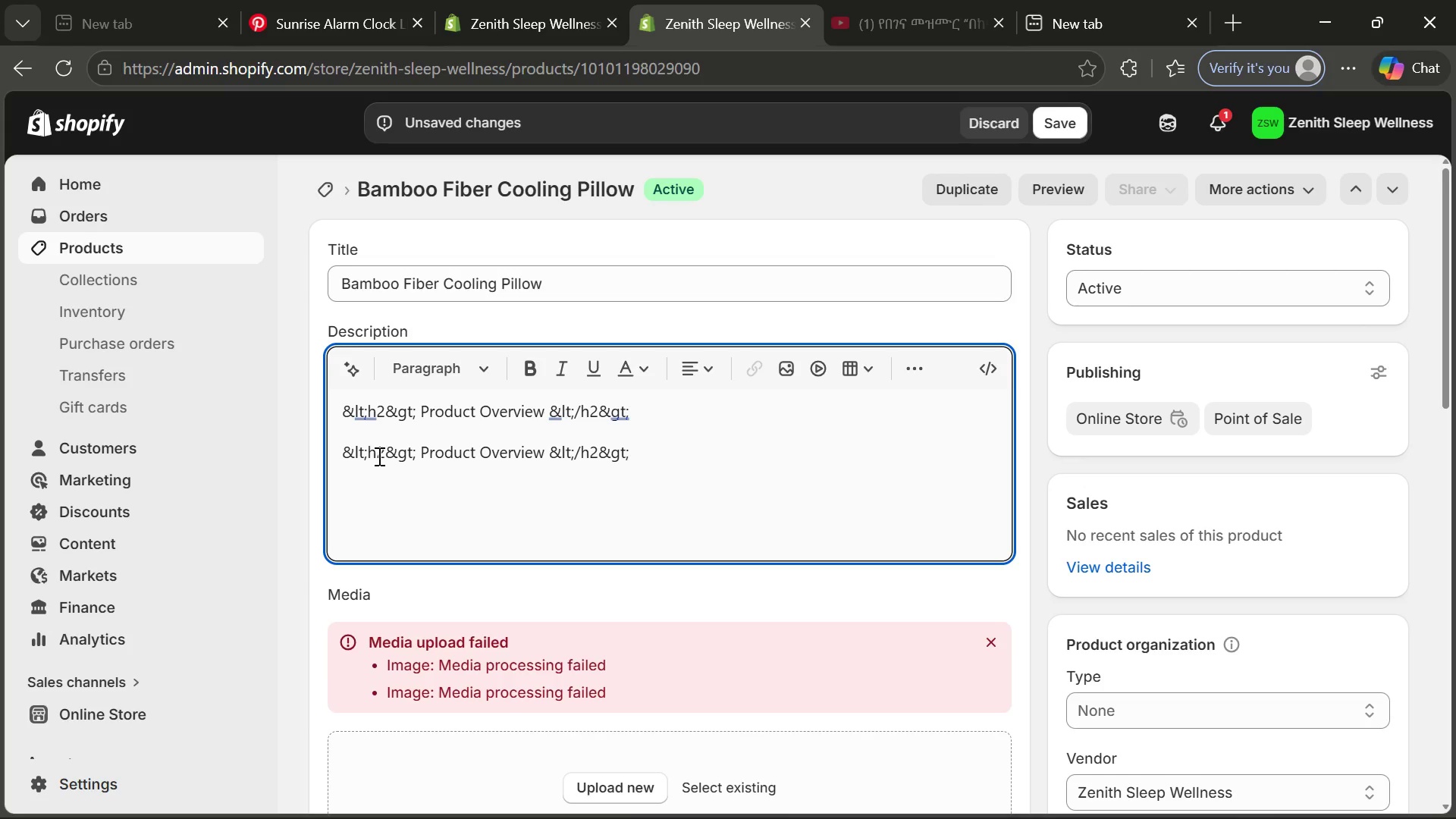 
double_click([378, 456])
 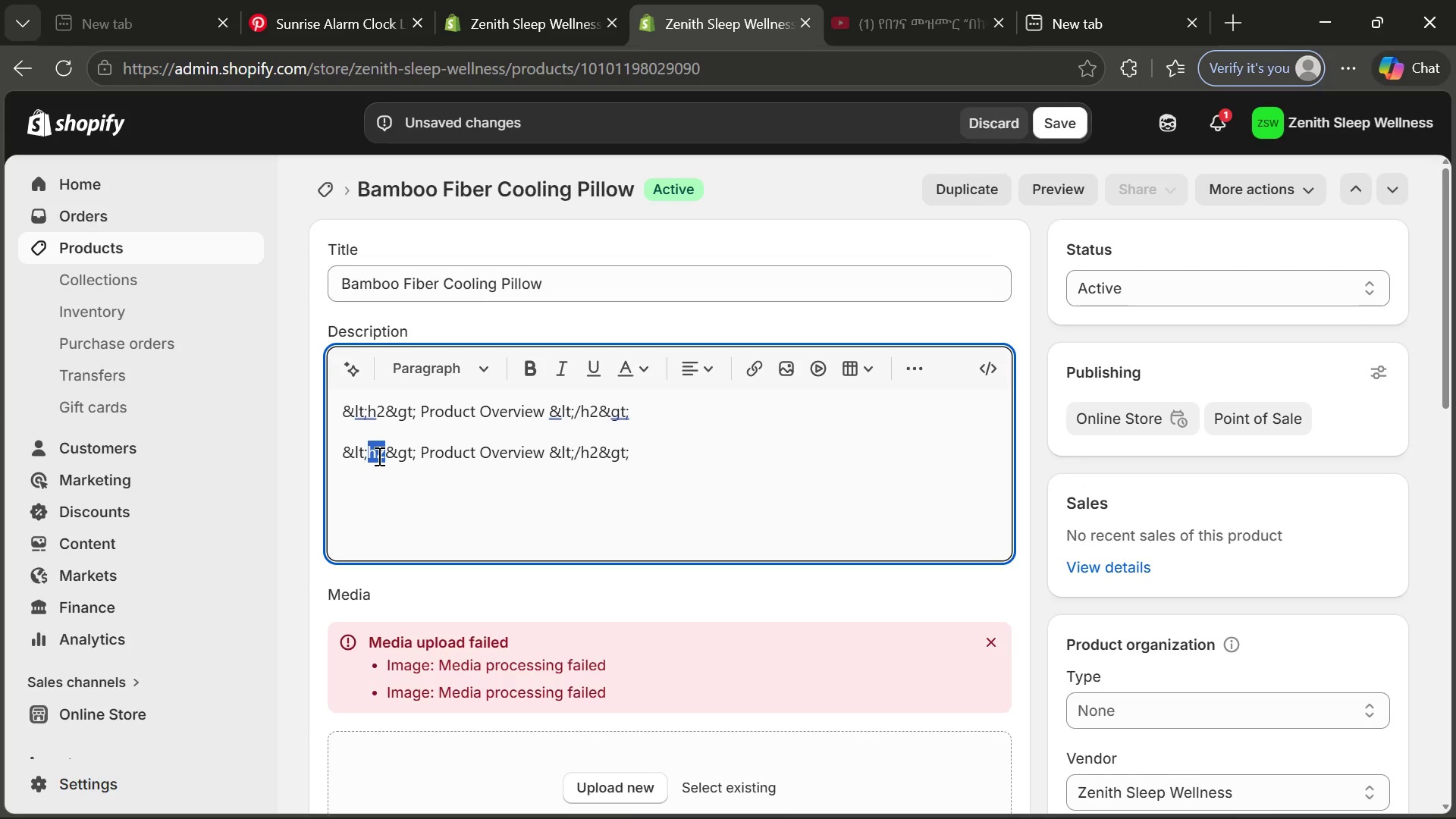 
key(P)
 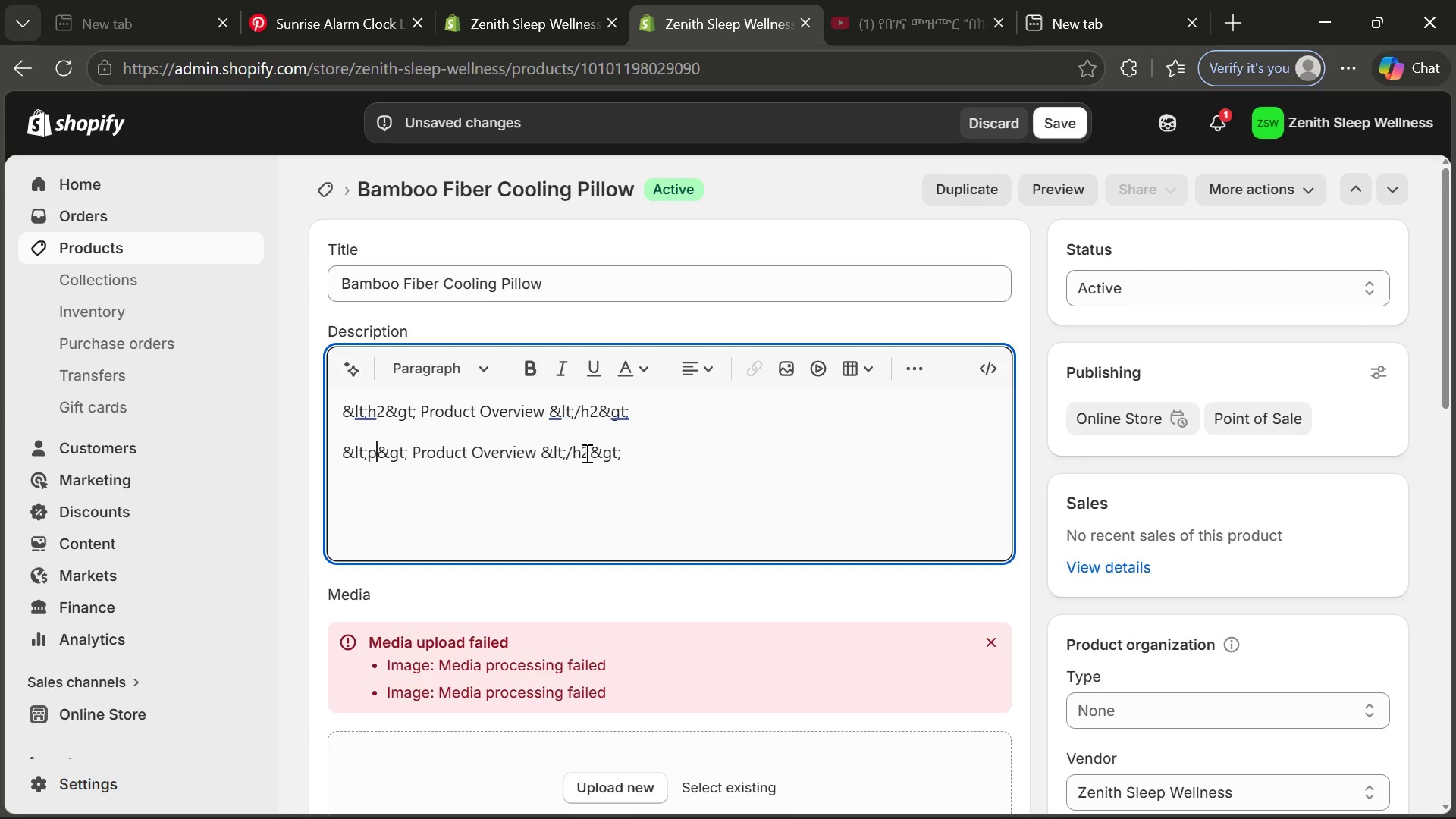 
double_click([585, 453])
 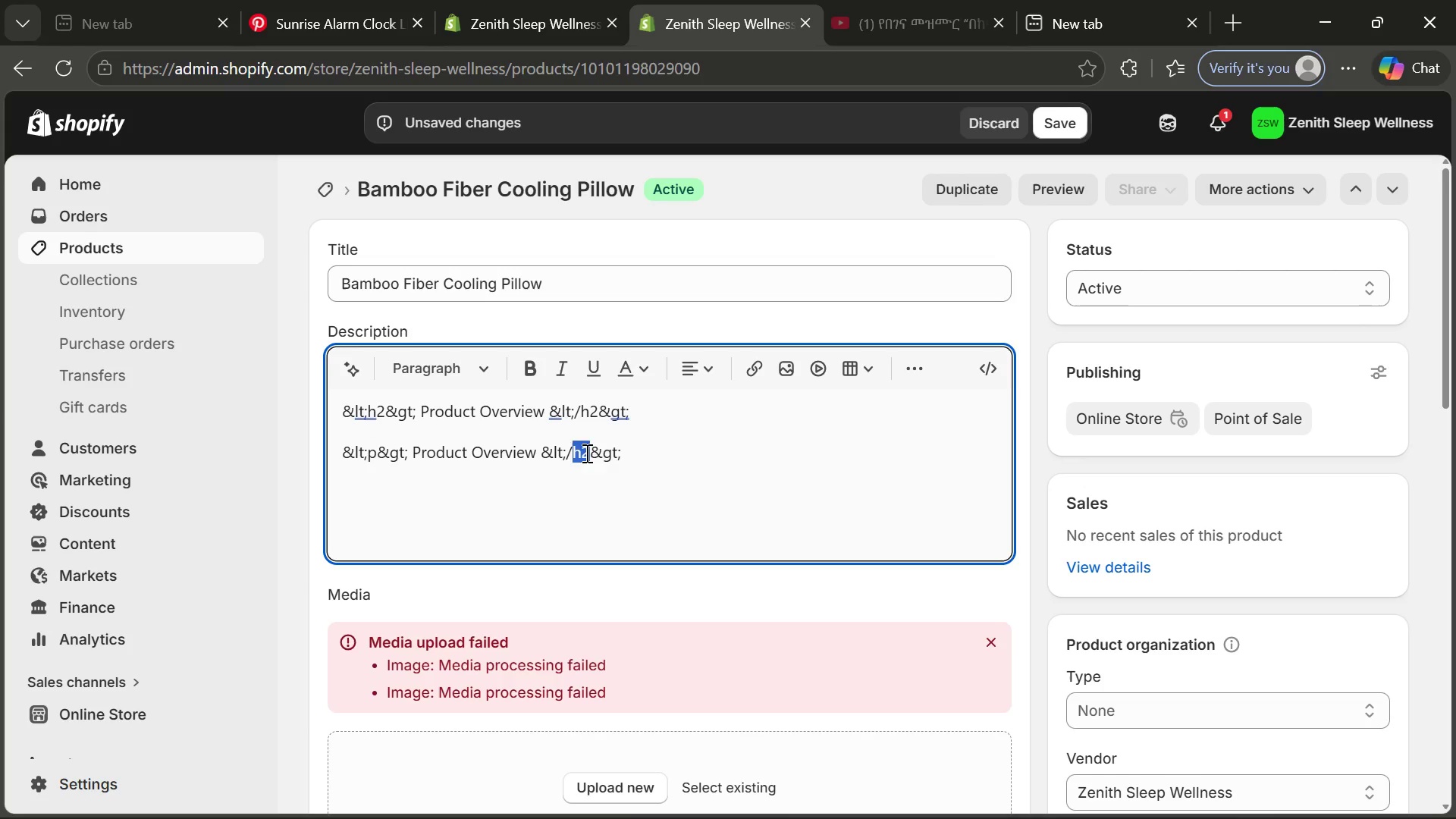 
key(P)
 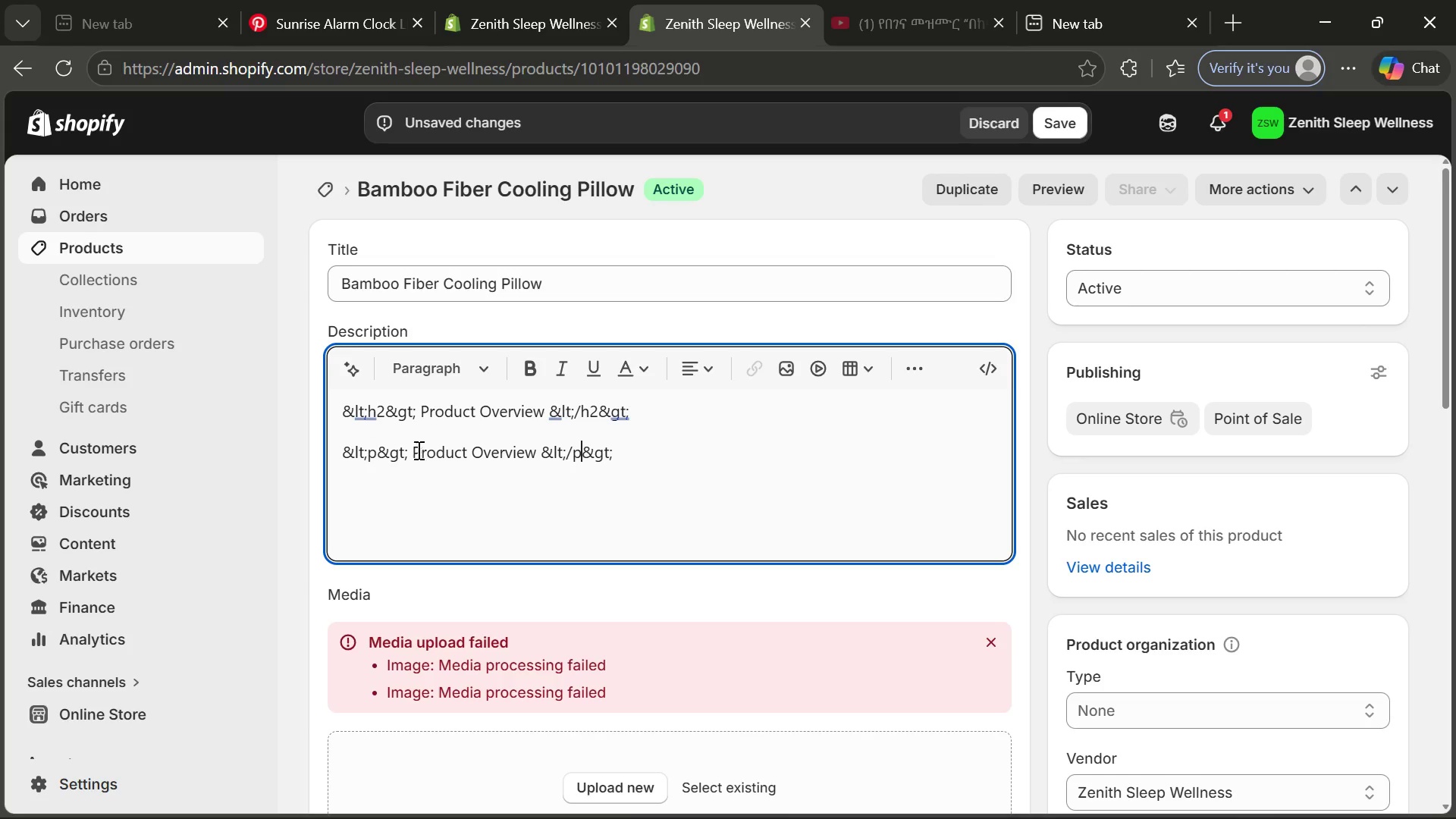 
left_click_drag(start_coordinate=[415, 446], to_coordinate=[534, 445])
 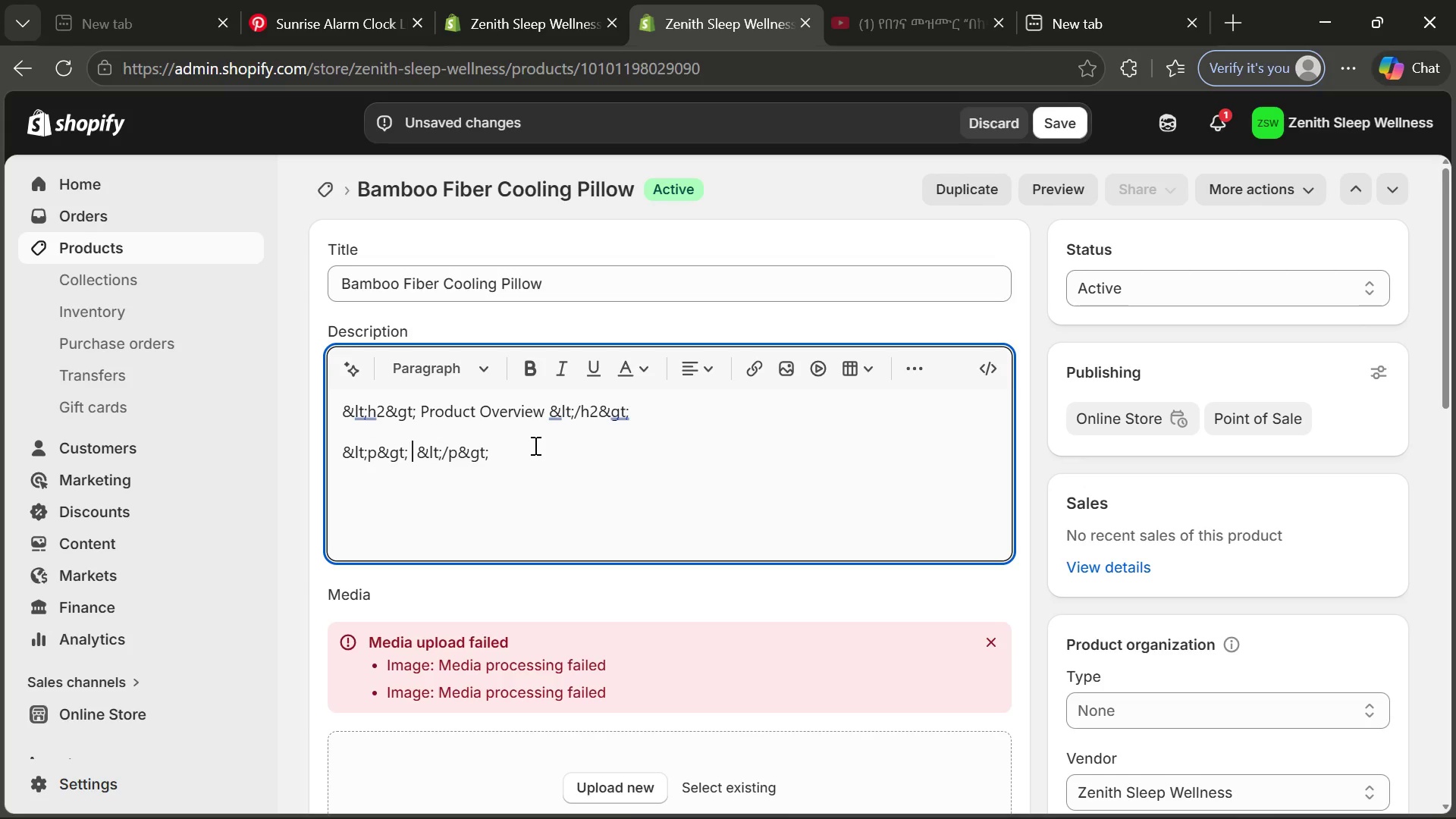 
key(Backspace)
type(The Bamm)
key(Backspace)
type(boo Fiber Coolinf)
key(Backspace)
type(g Pilow )
 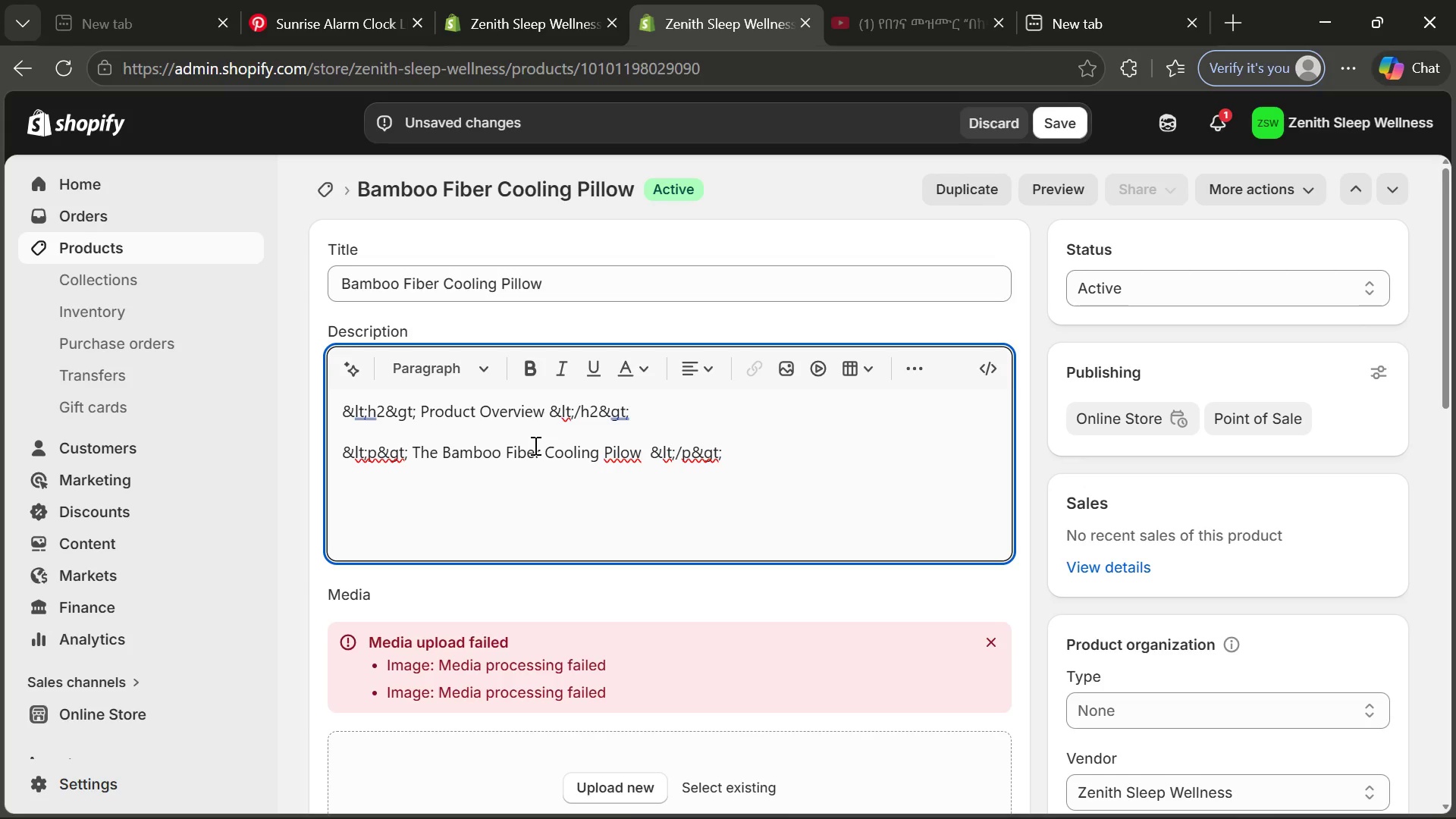 
type(is desigen)
 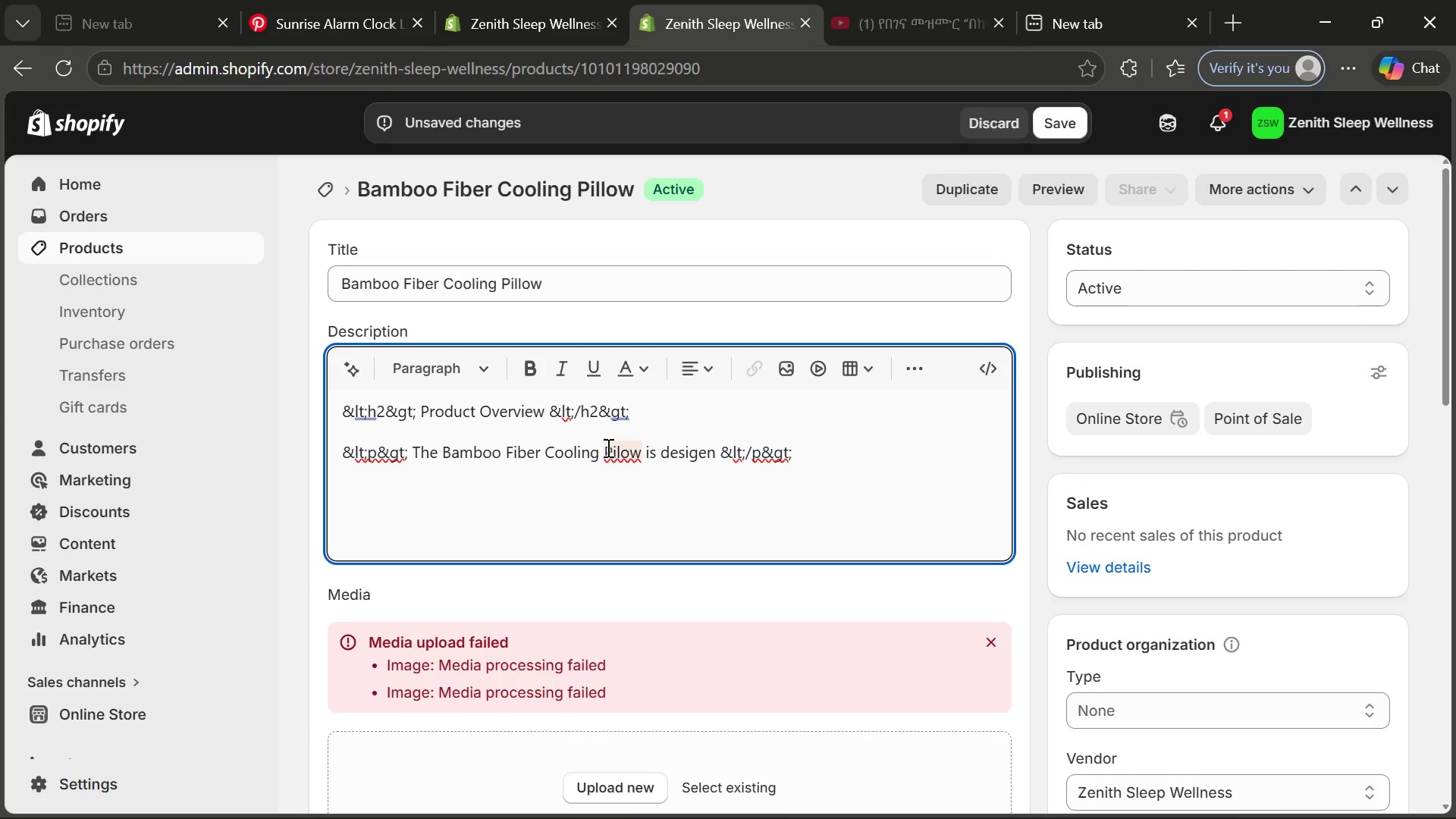 
left_click([619, 455])
 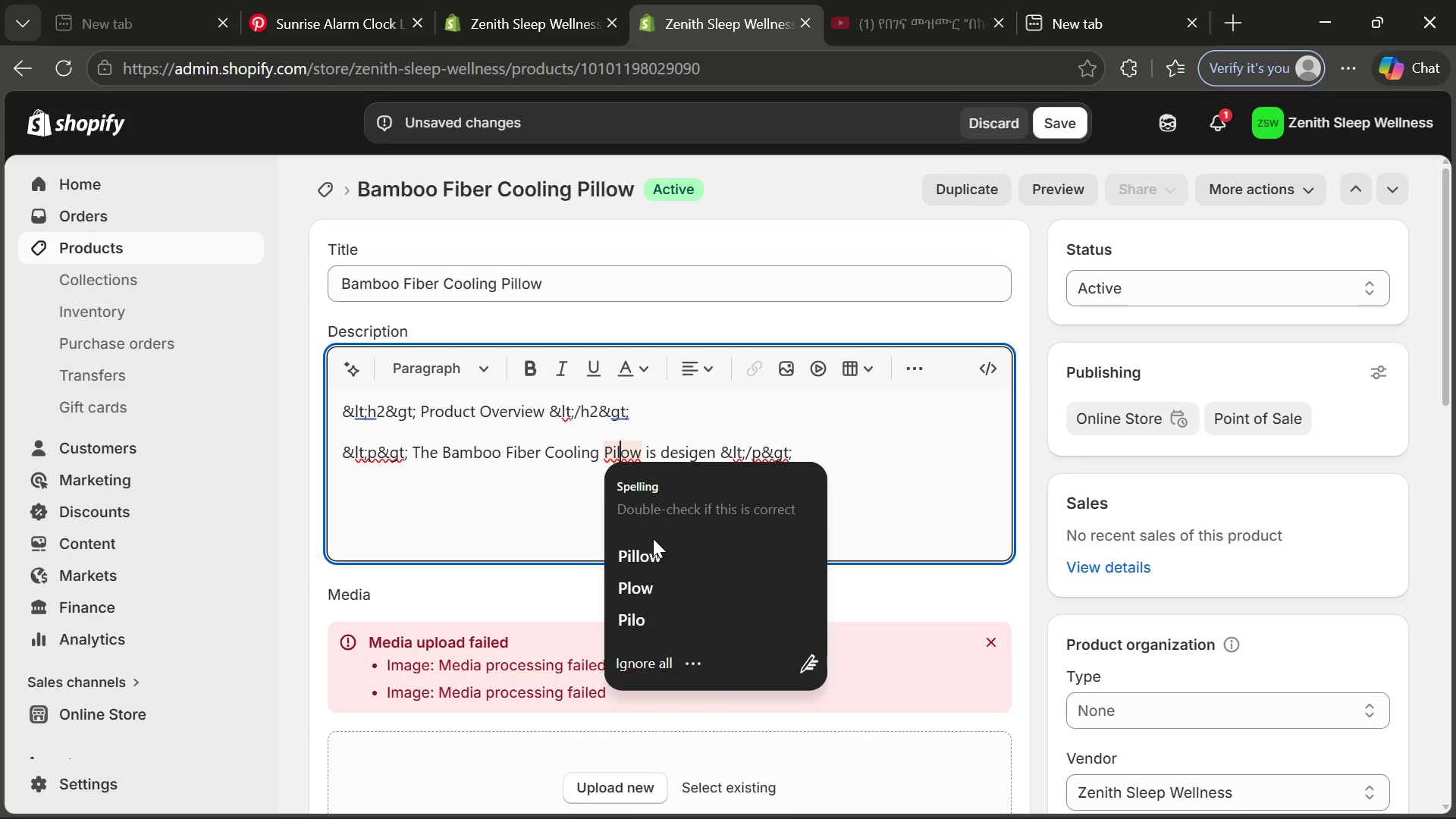 
left_click([652, 552])
 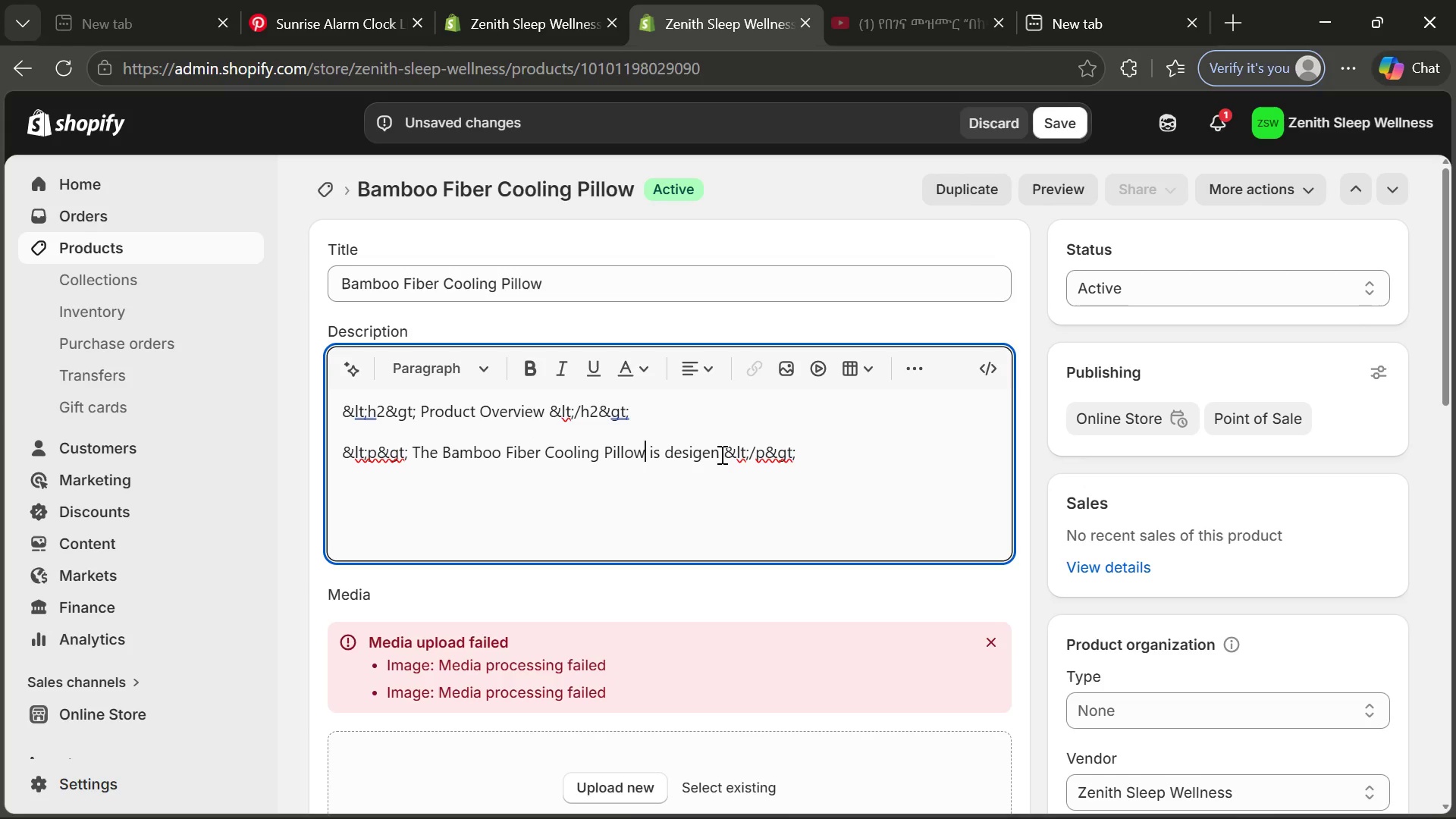 
left_click([720, 450])
 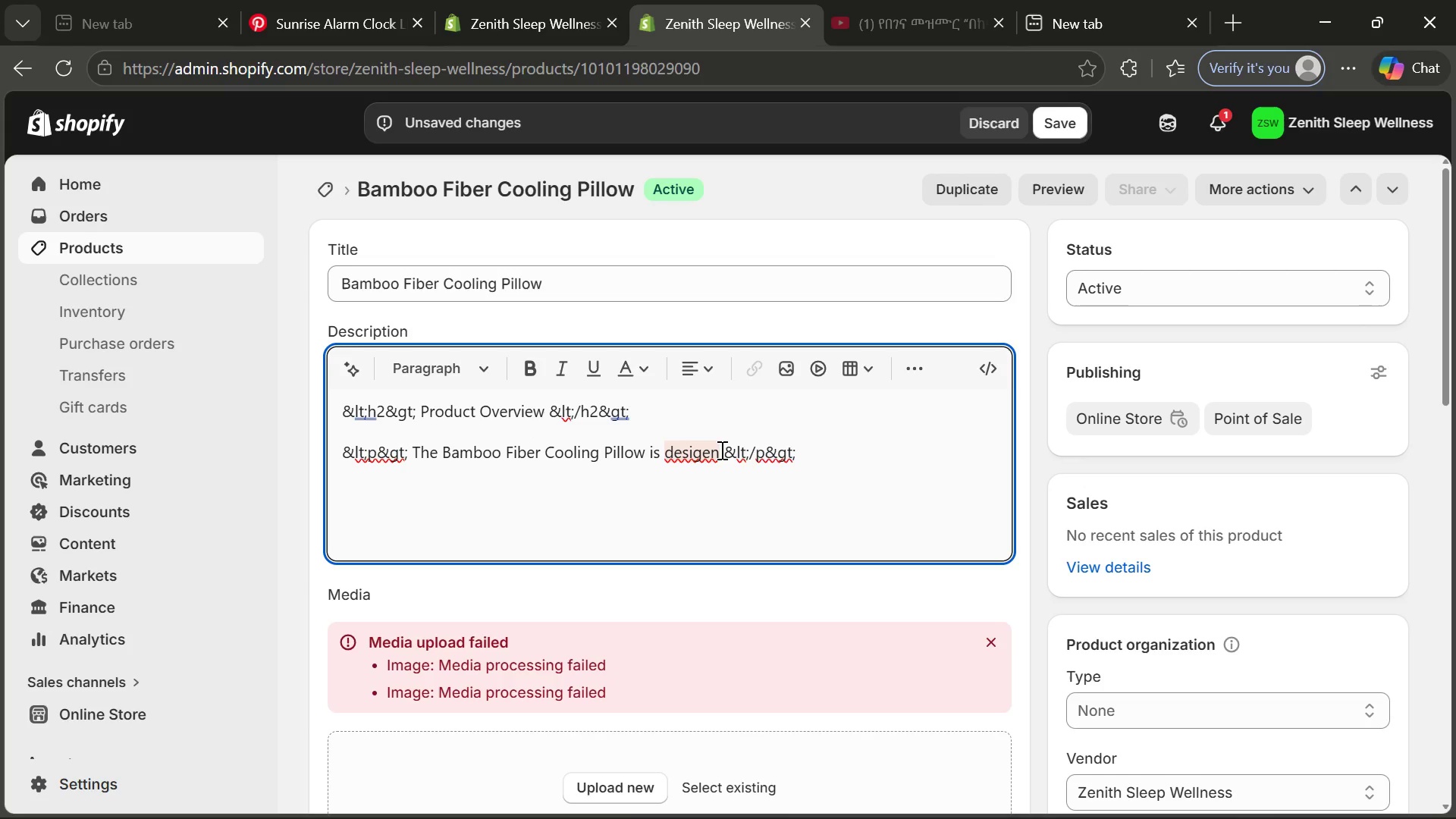 
type(ed to reguk)
key(Backspace)
type(late[NumLock])
 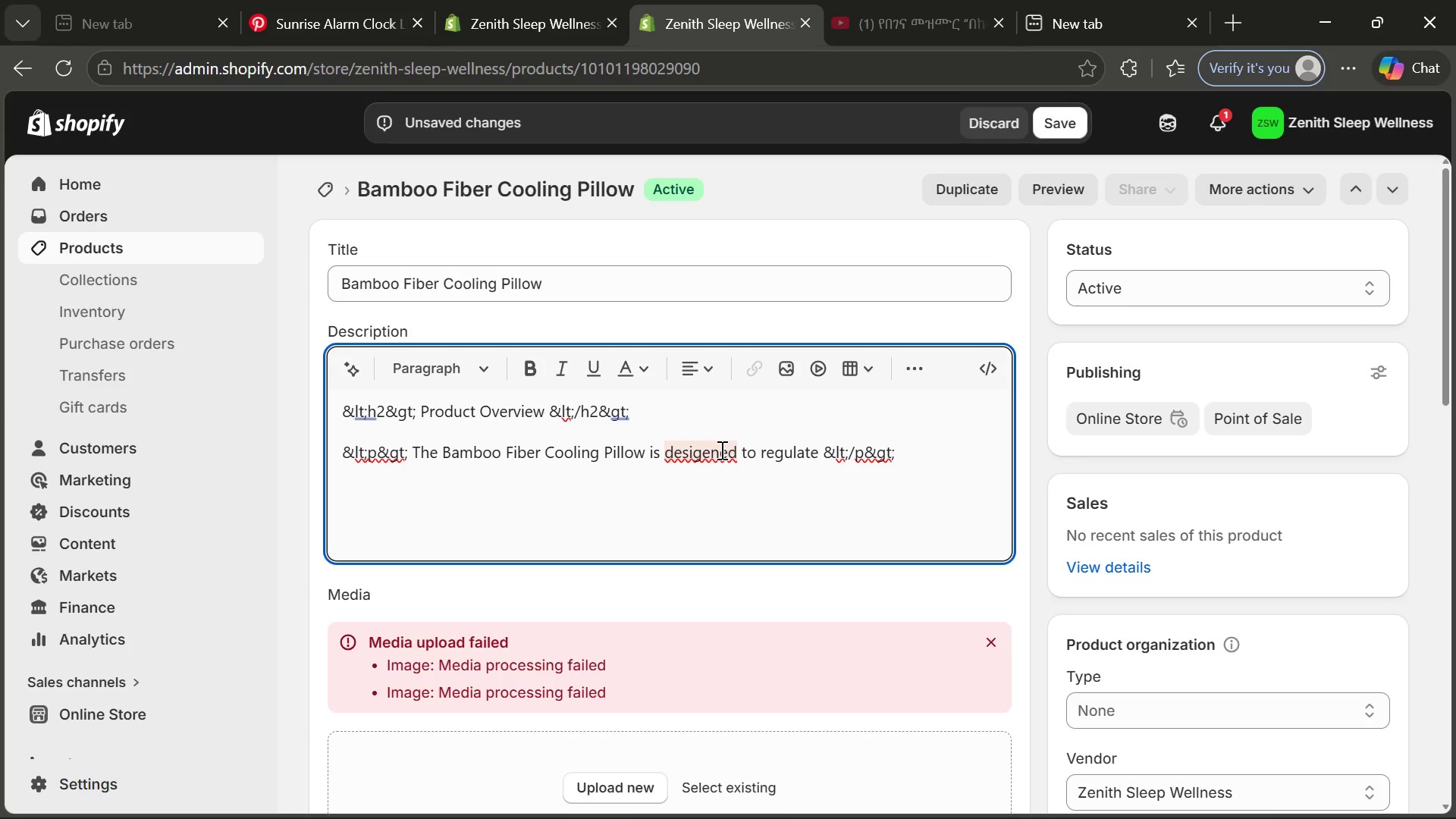 
left_click([720, 450])
 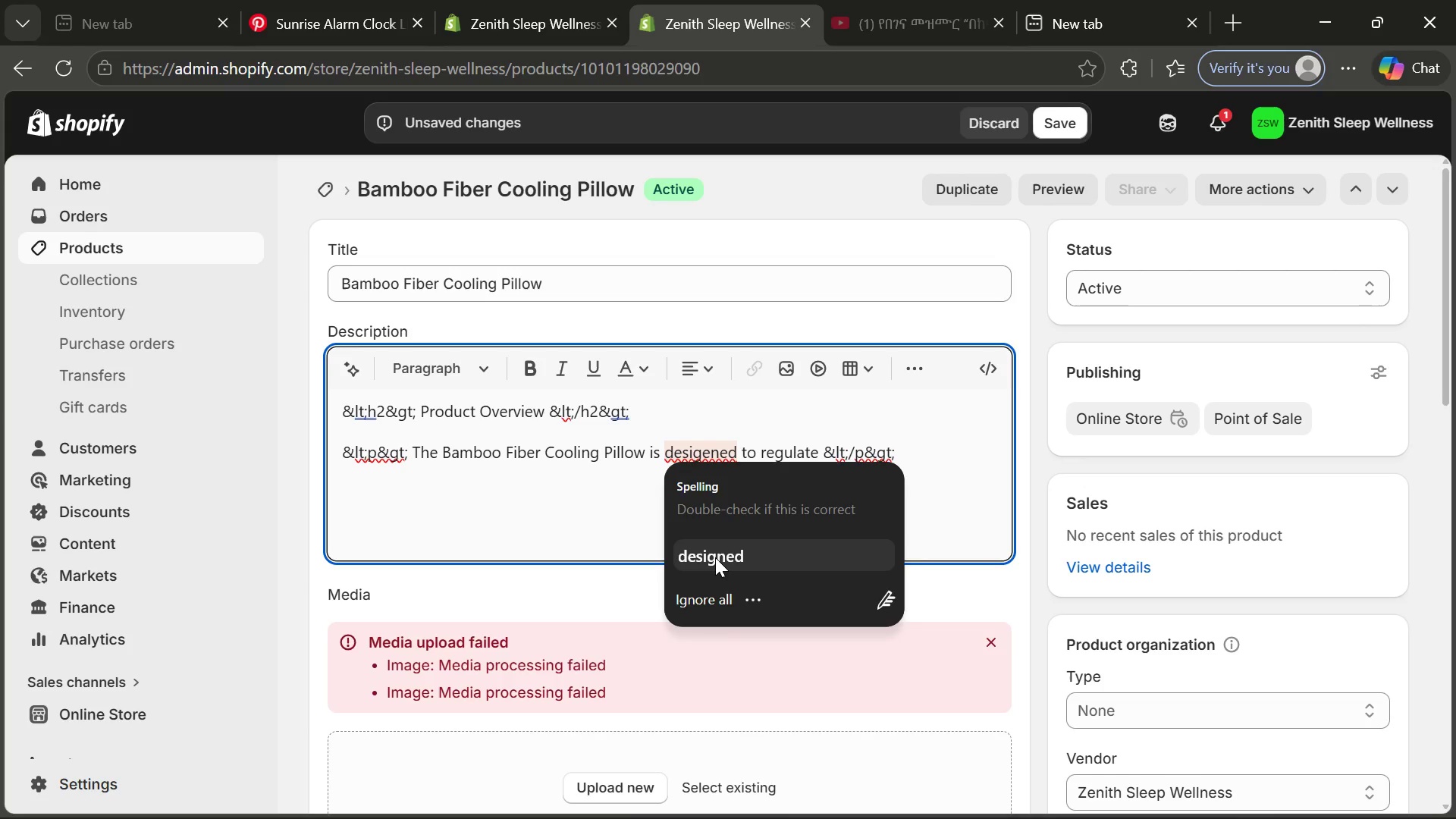 
left_click([715, 557])
 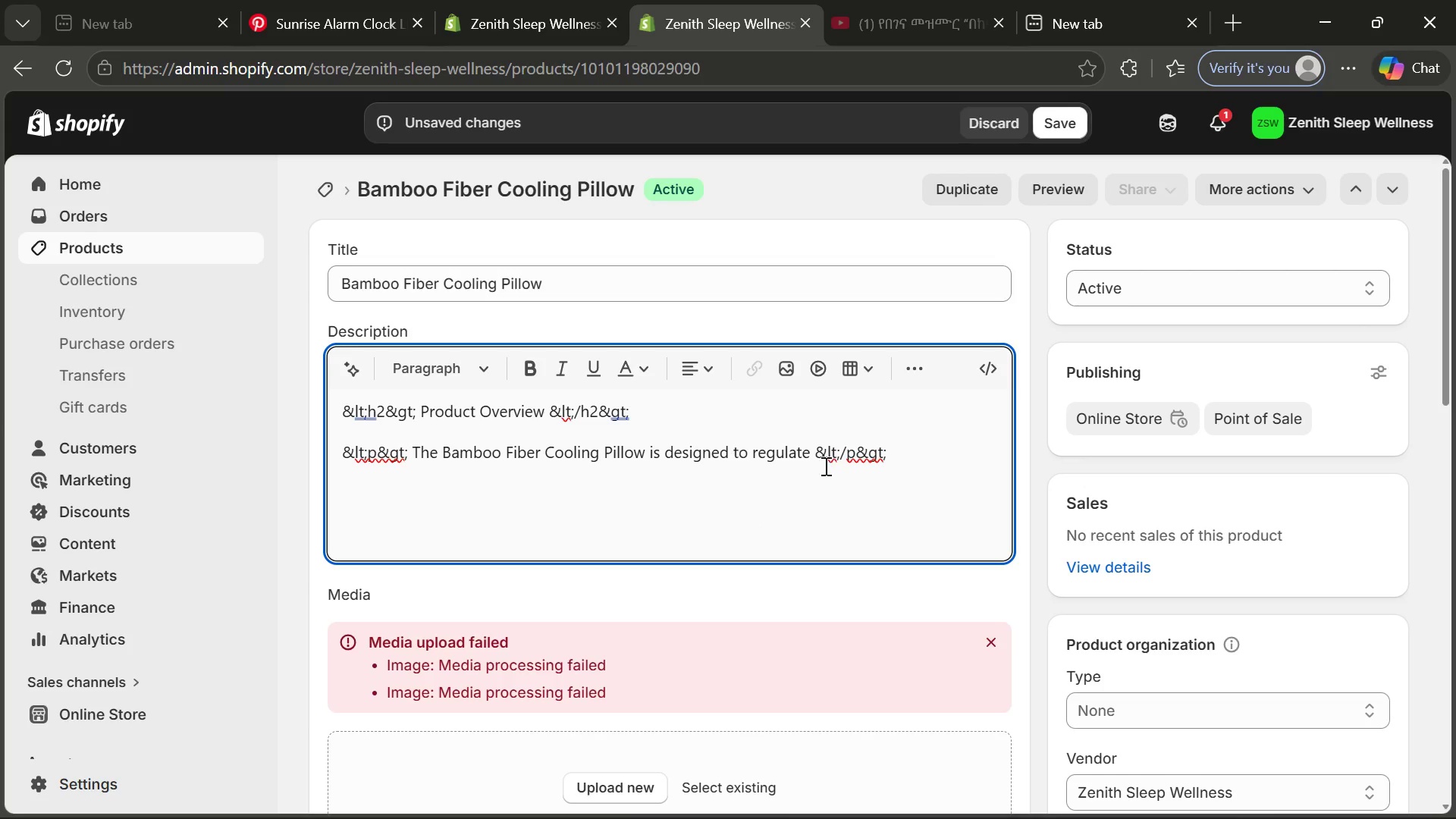 
left_click([804, 452])
 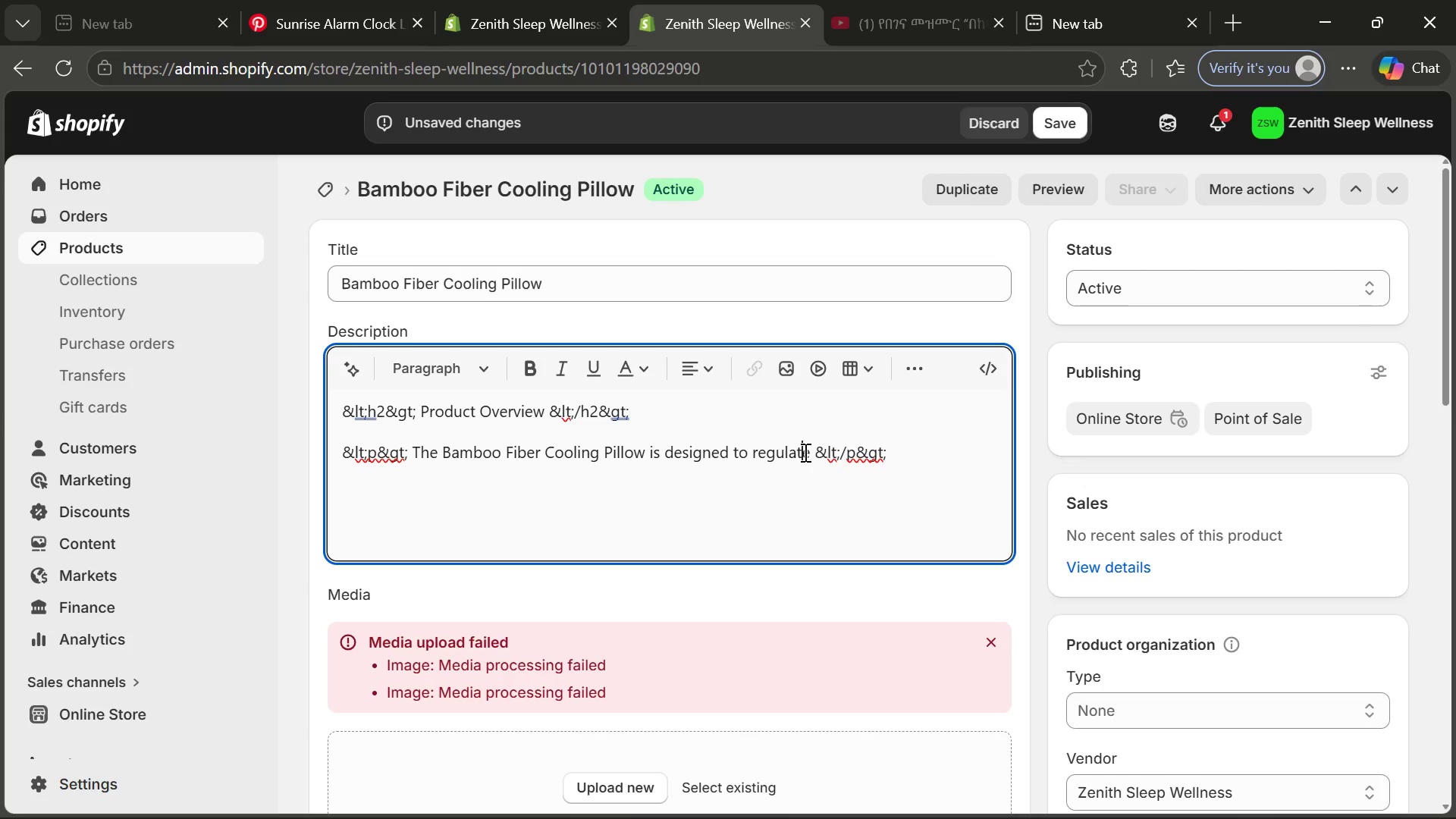 
key(Space)
 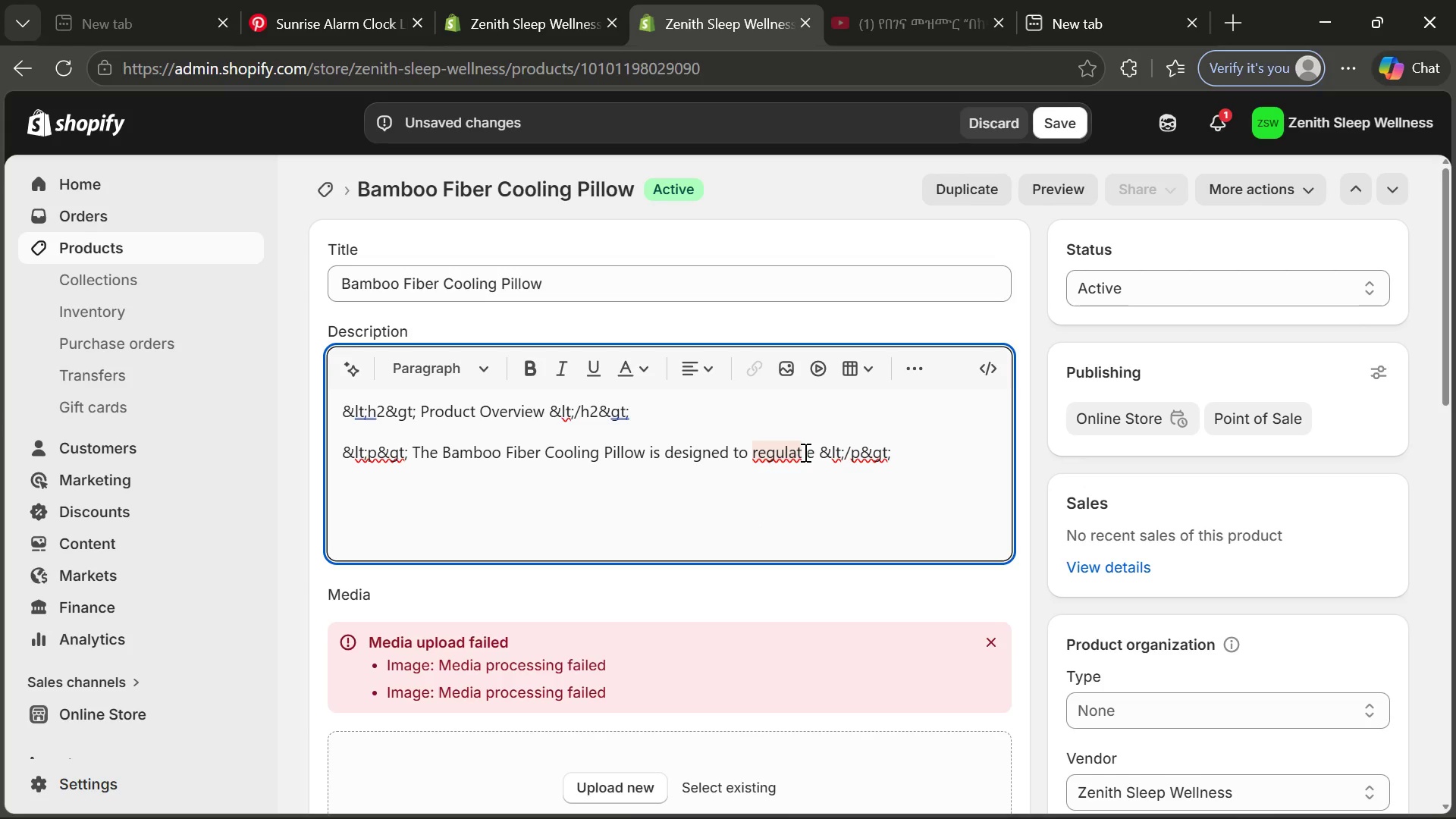 
key(Backspace)
 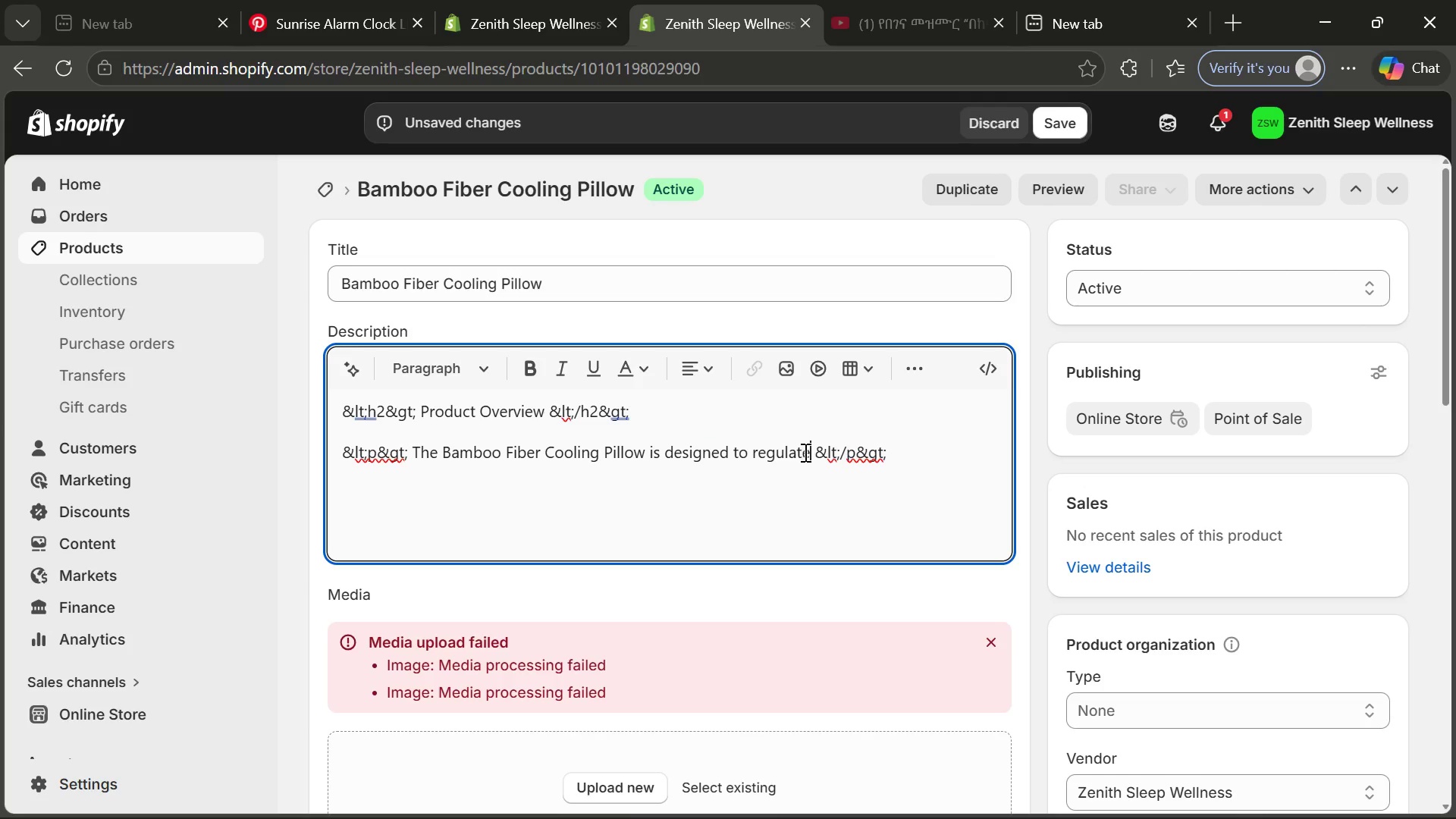 
key(ArrowRight)
 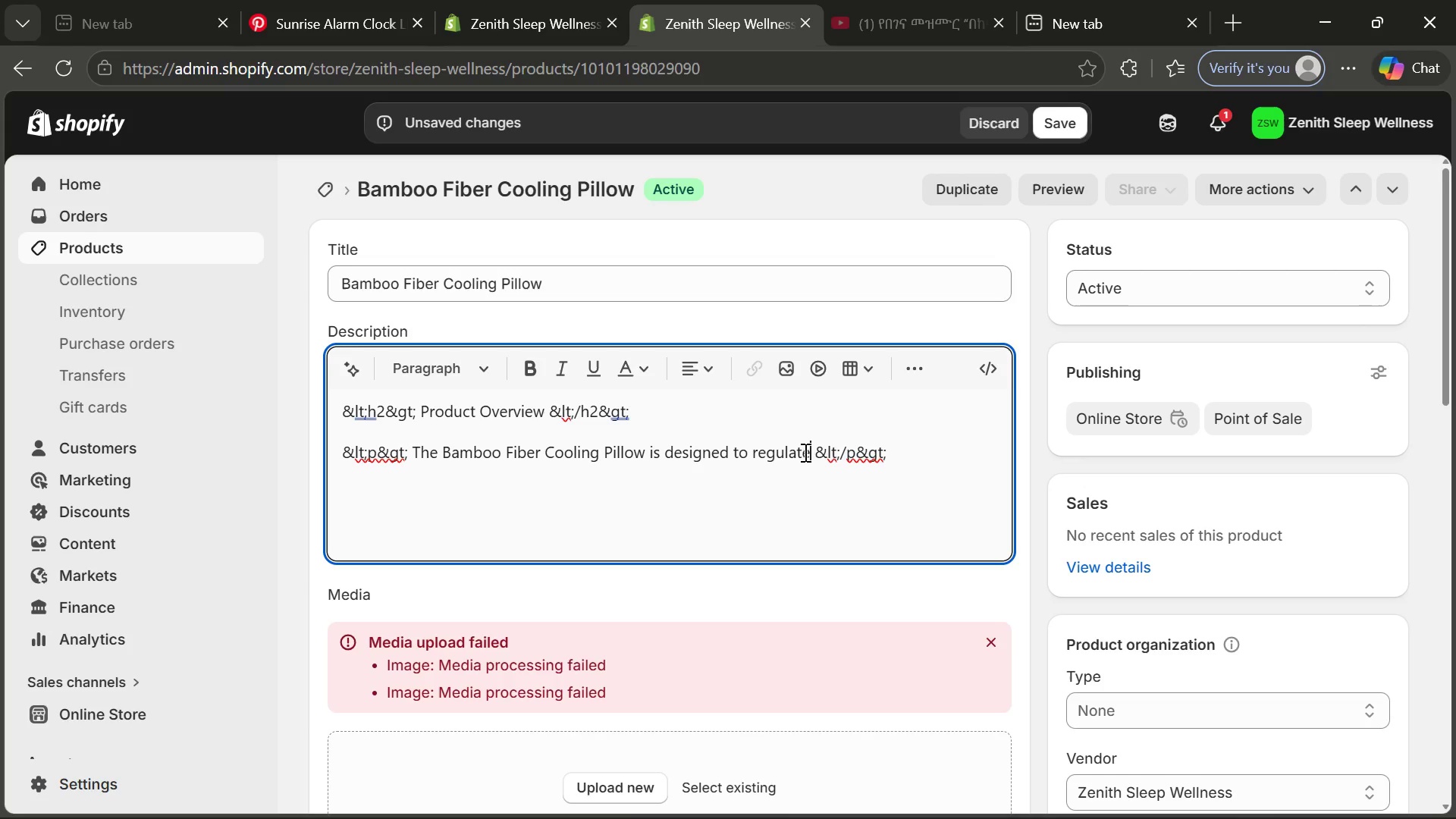 
key(Space)
 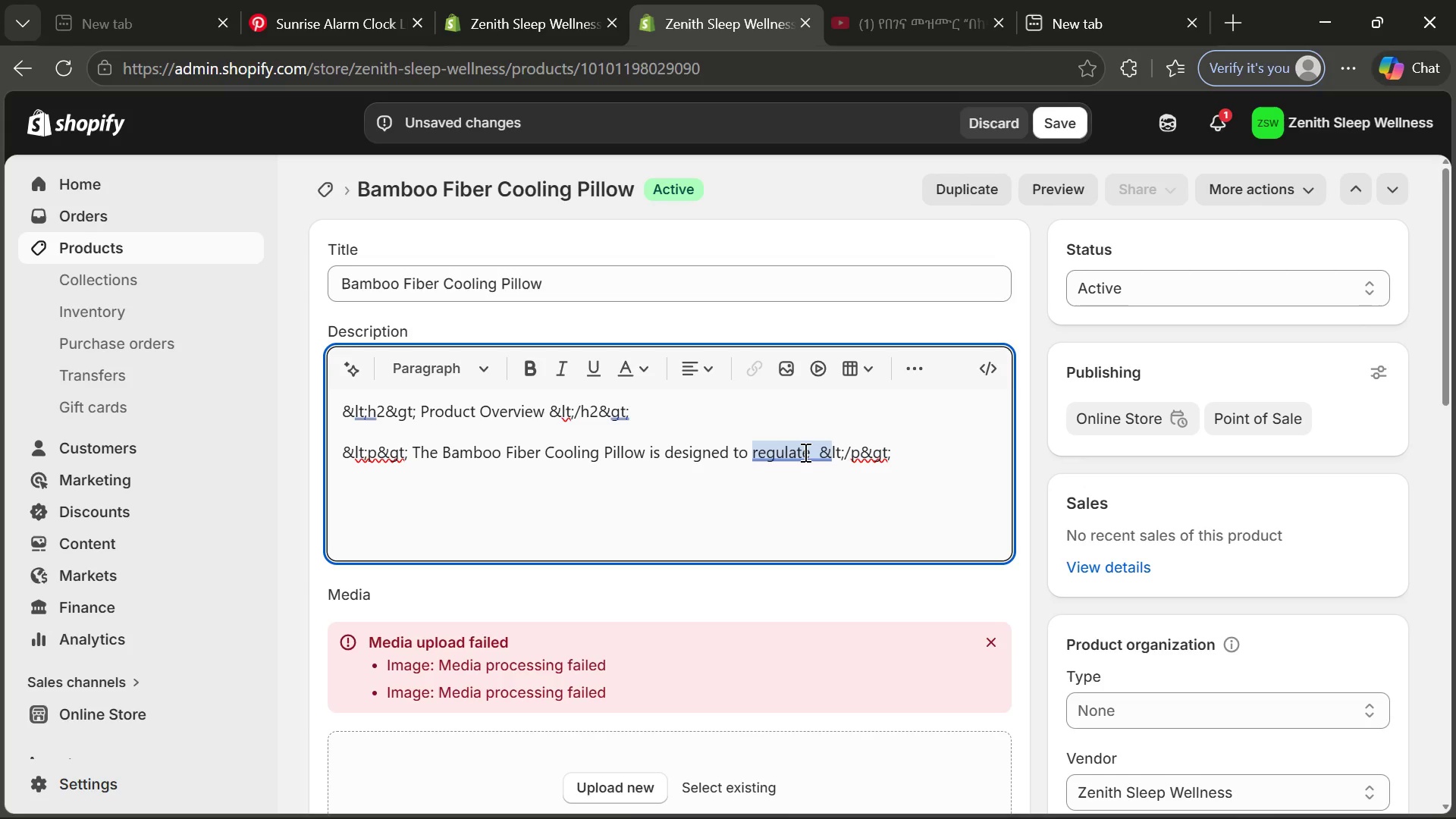 
key(NumLock)
 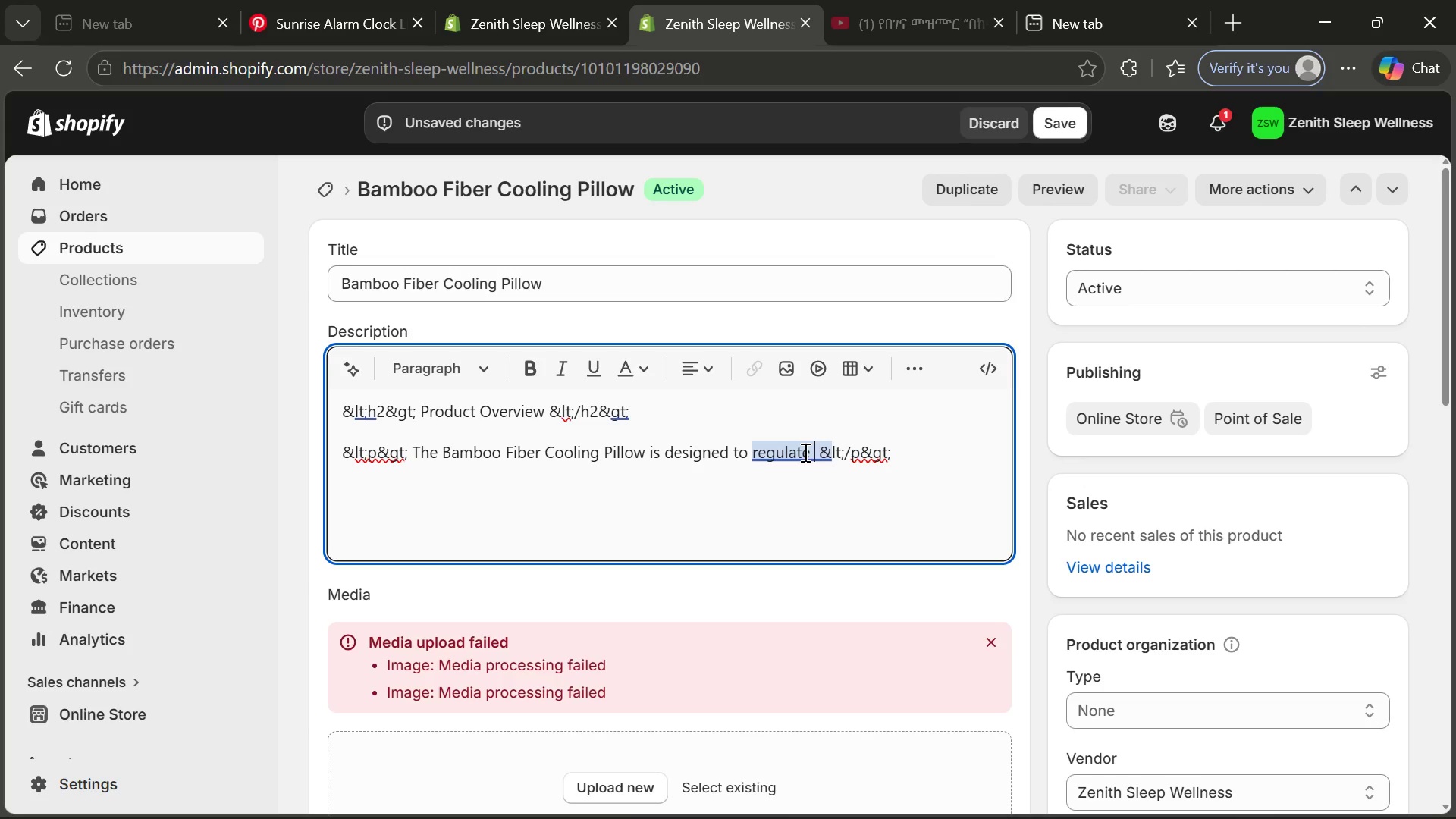 
wait(5.91)
 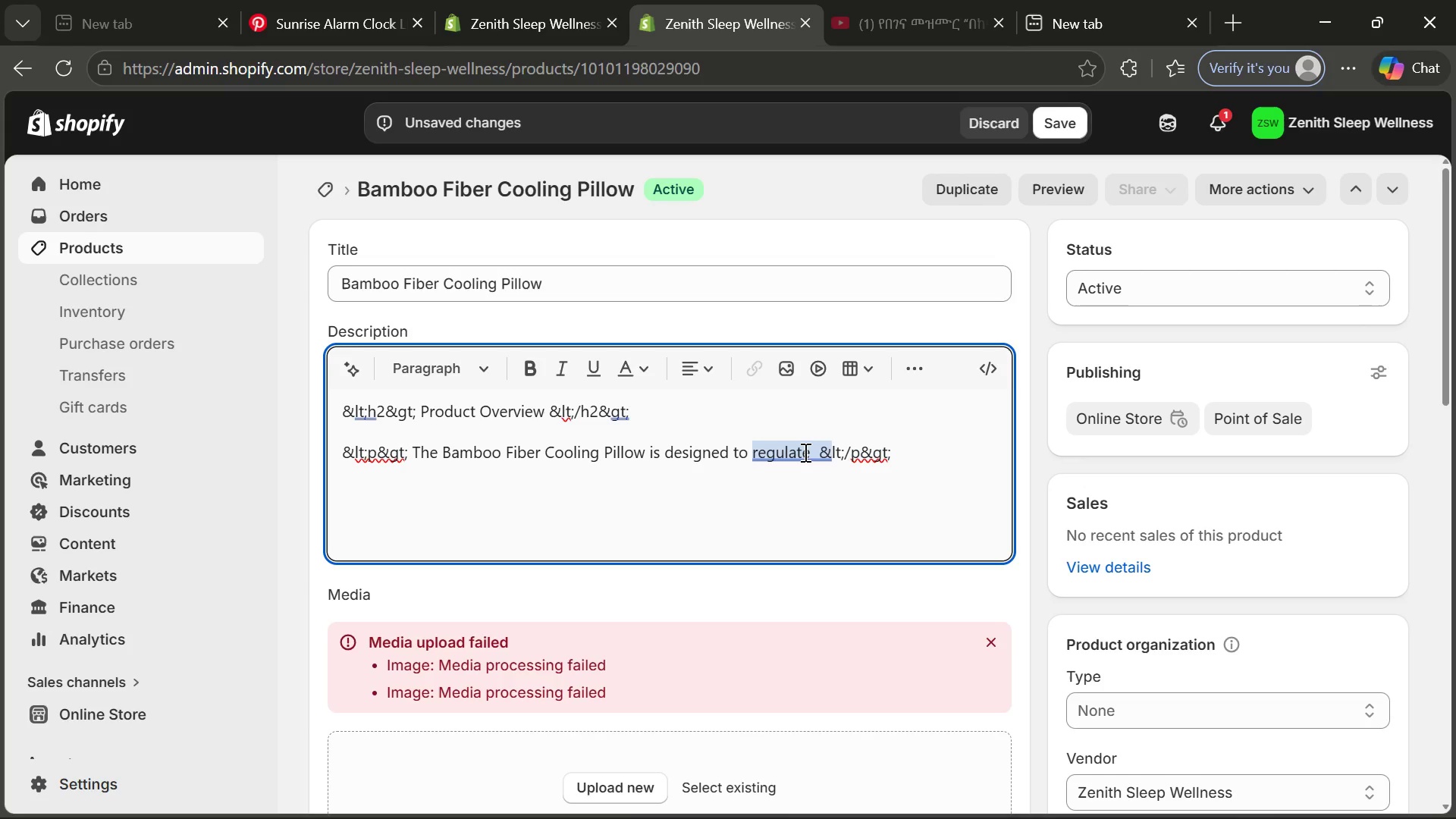 
type(temperatue)
 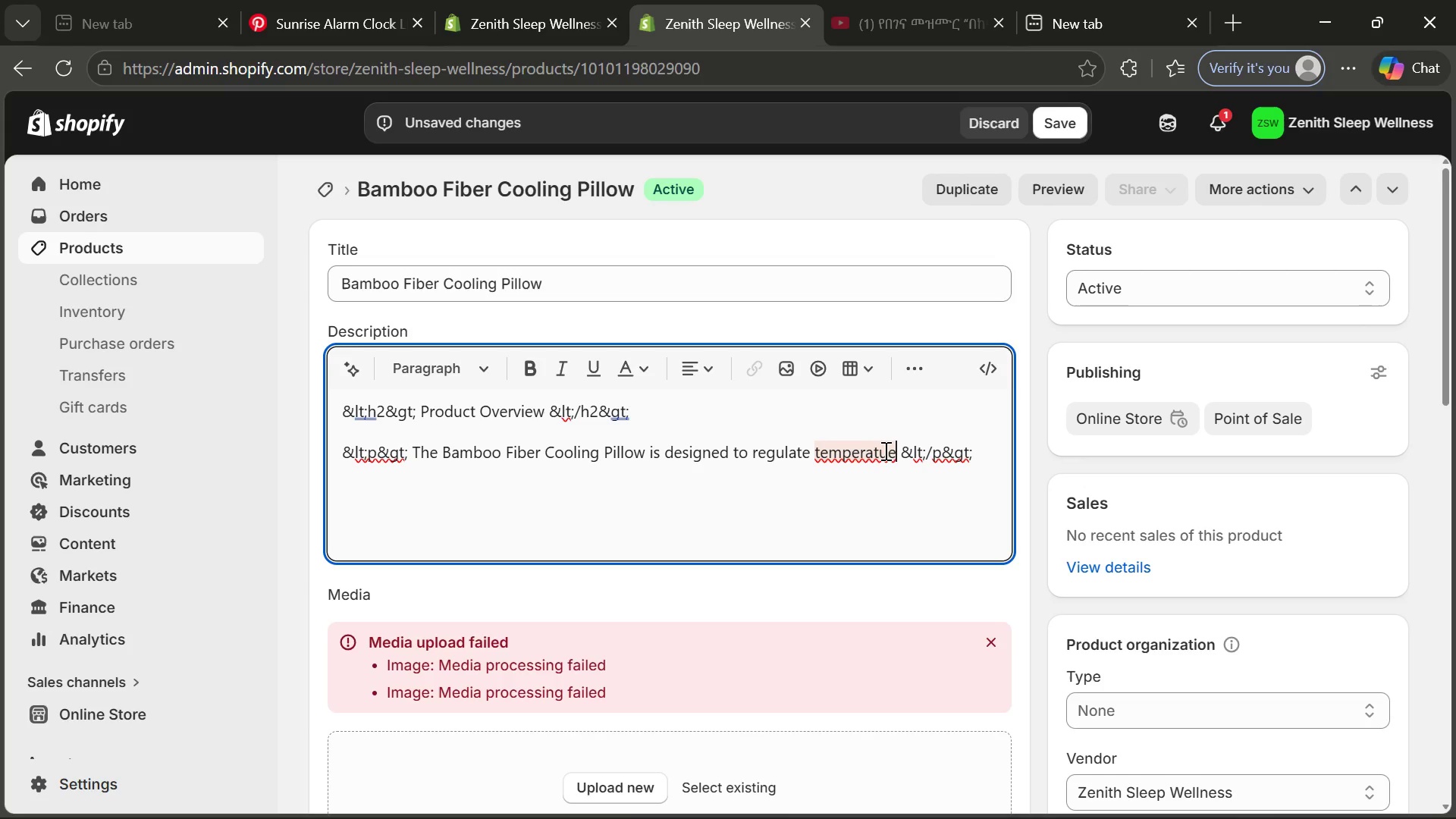 
key(Backspace)
type(re )
 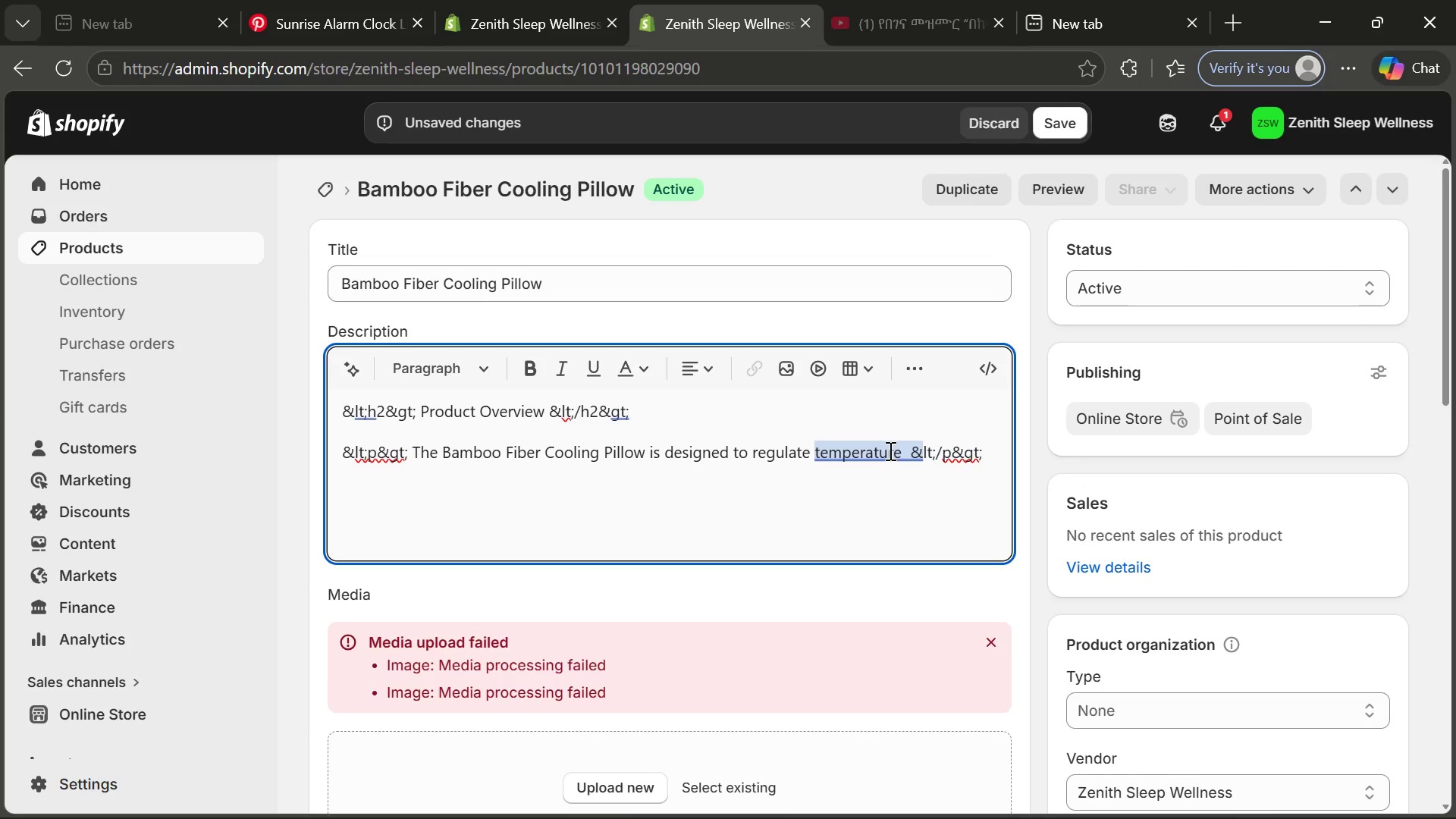 
wait(5.11)
 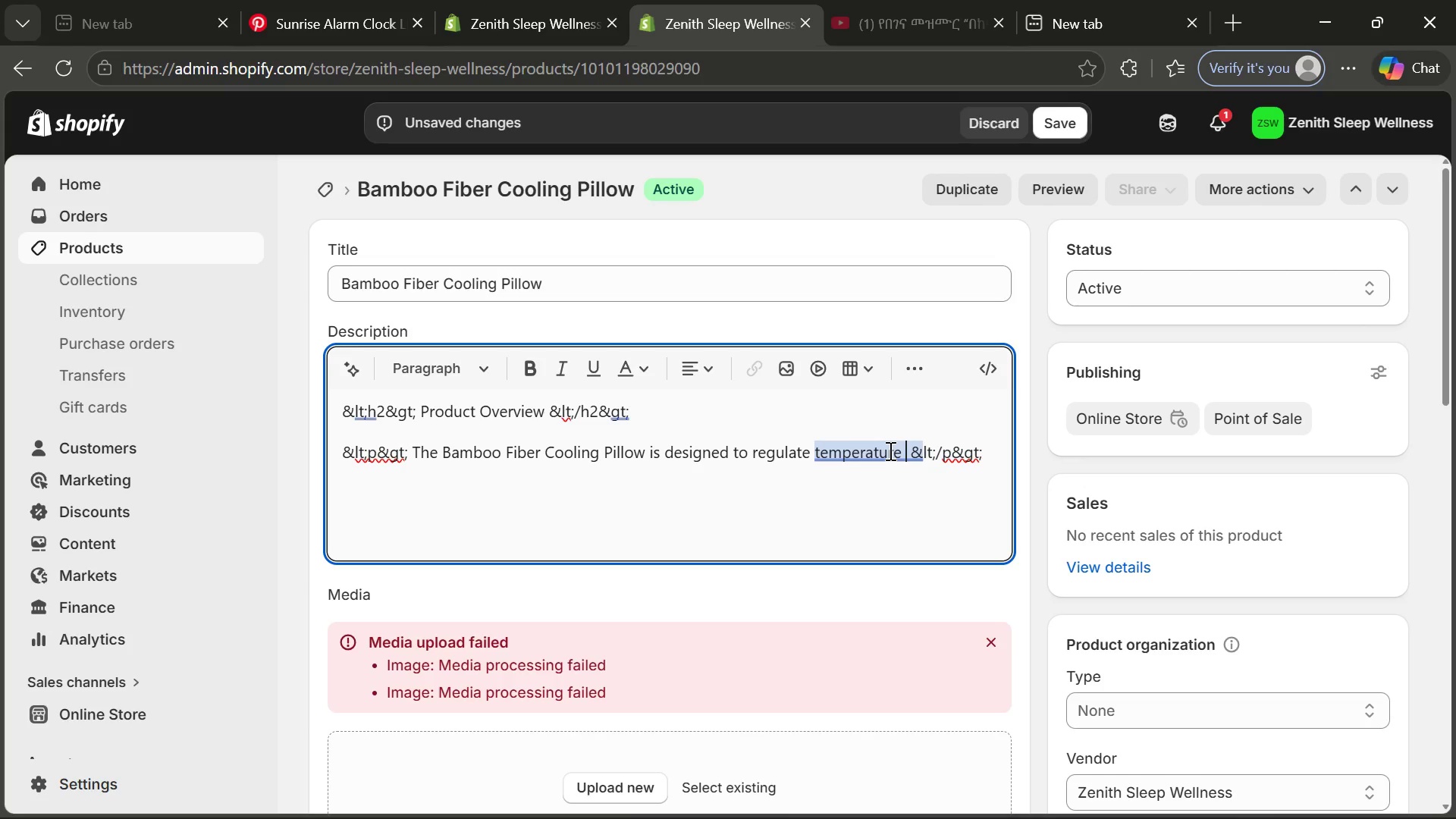 
type(and improve )
 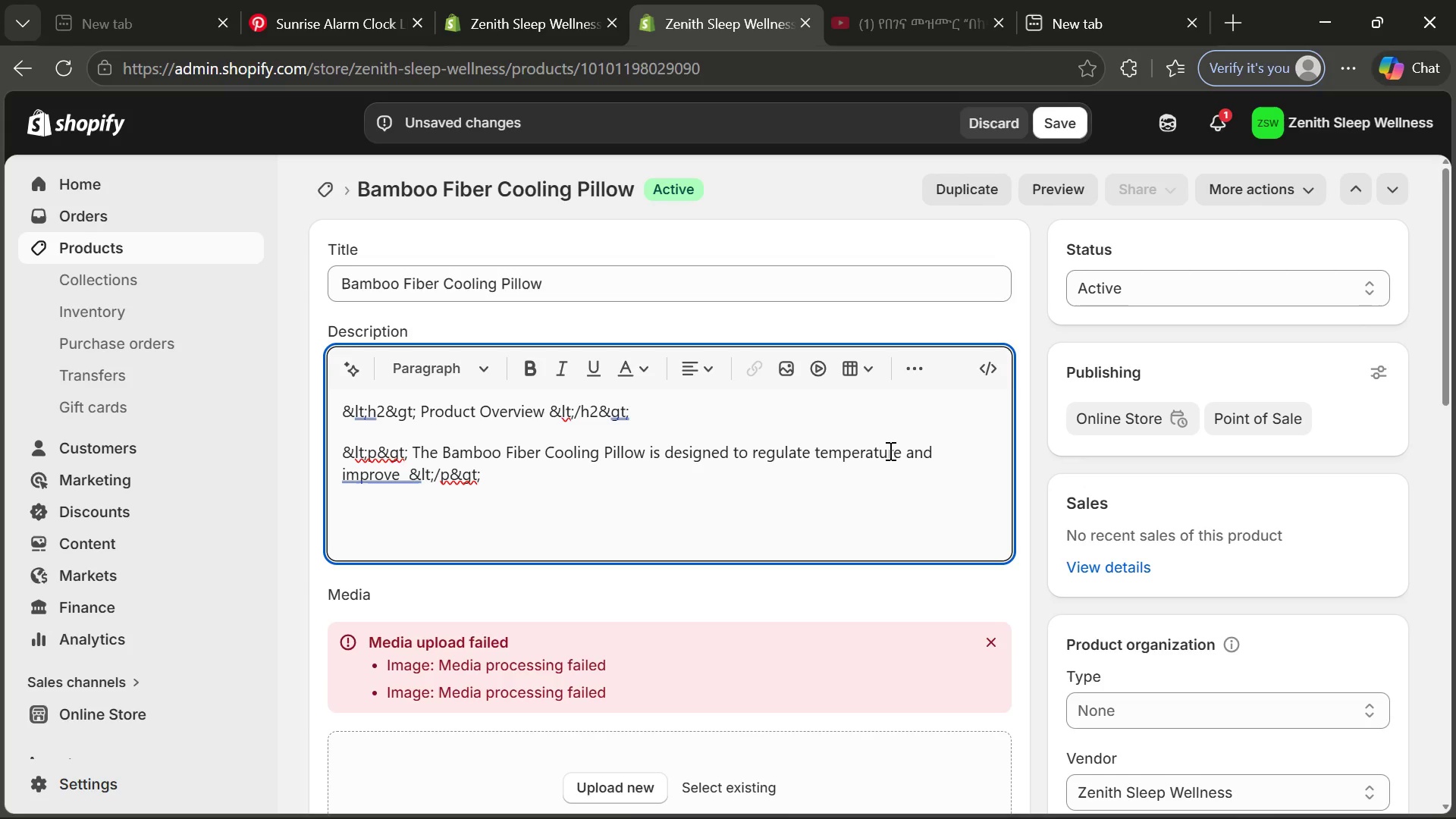 
type(sleep comfort, it is ideal )
 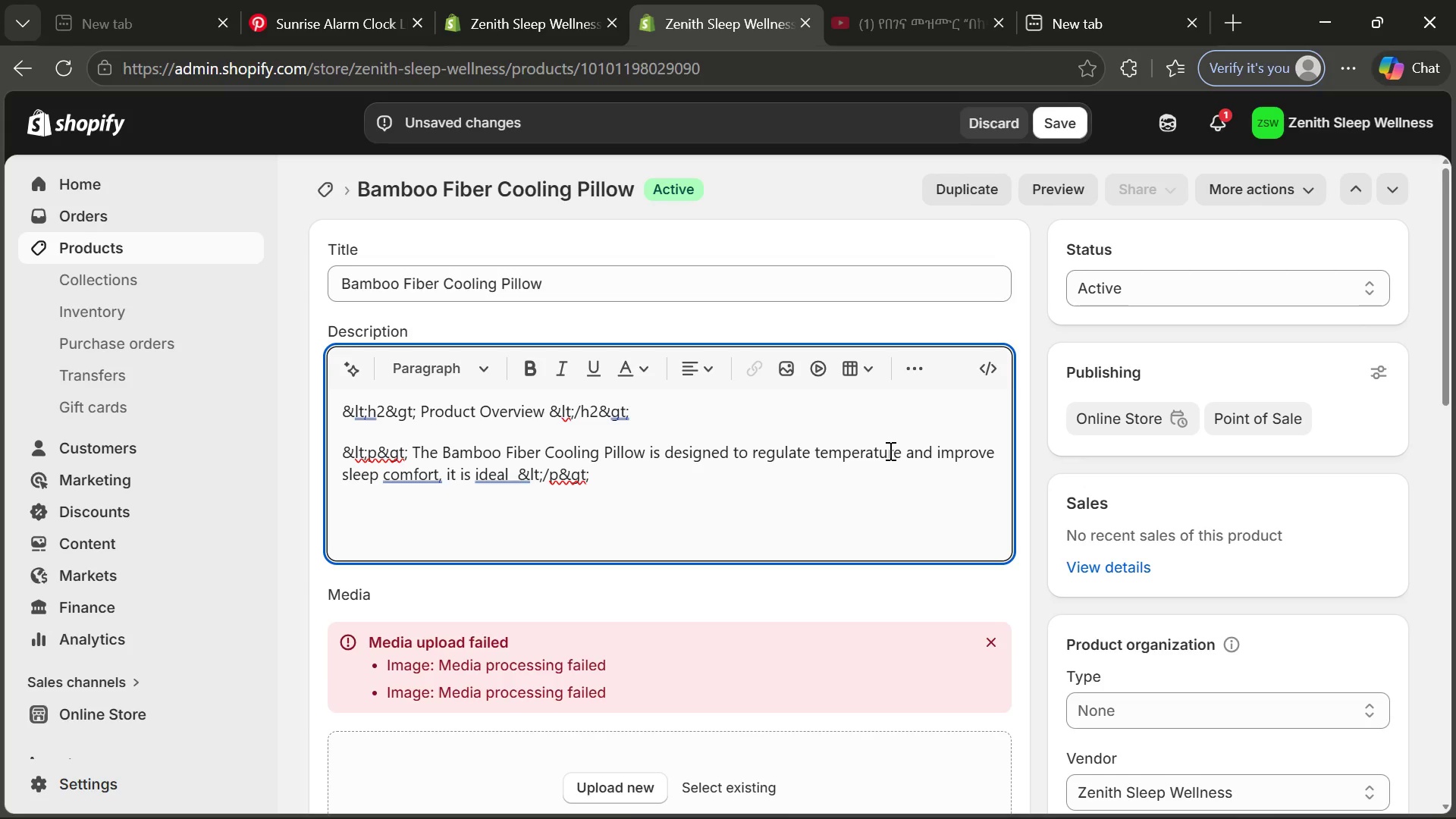 
type(for individuals who experience overheathi)
key(Backspace)
key(Backspace)
type(o[Home])
key(Backspace)
 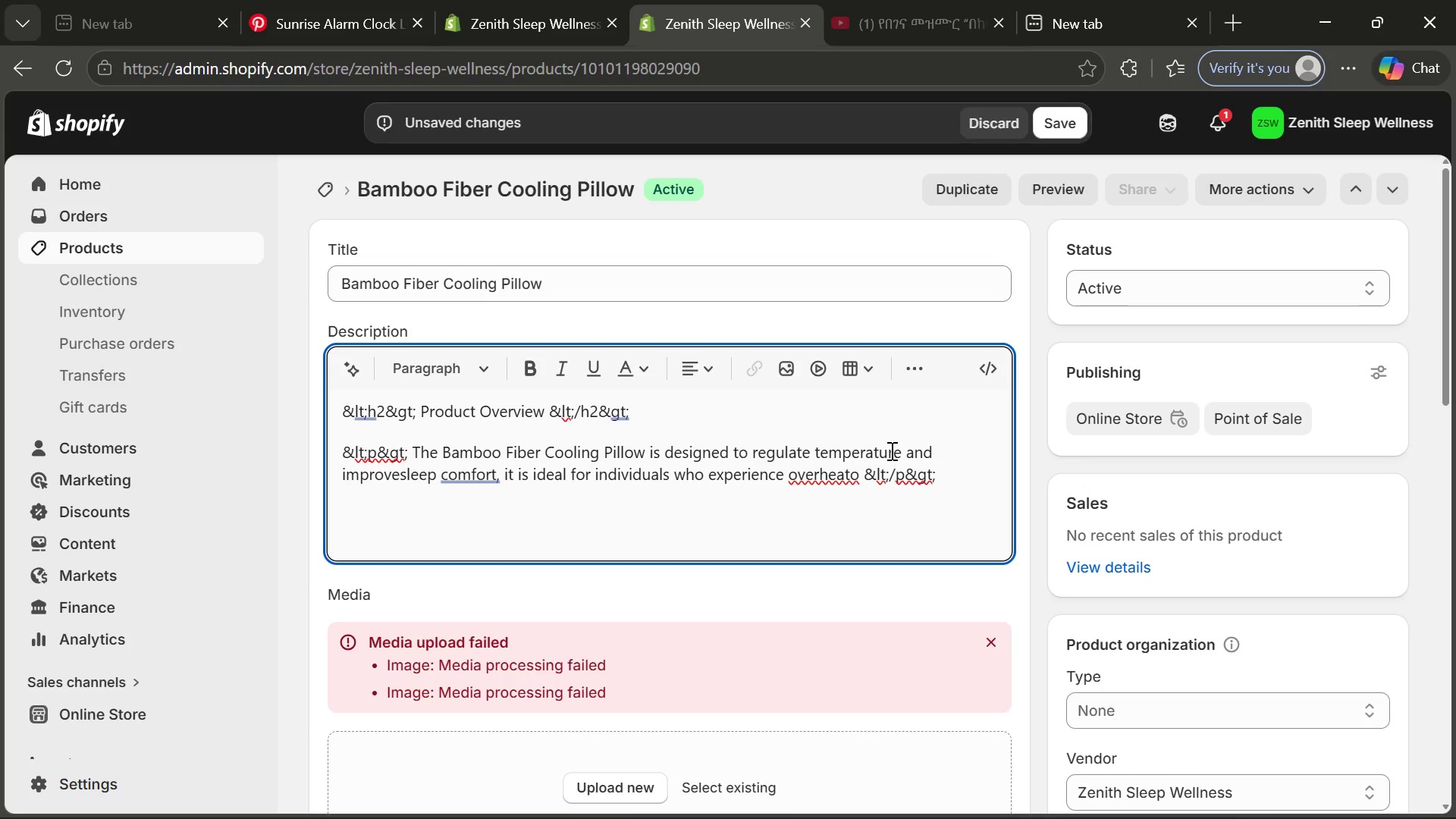 
key(Control+Z)
 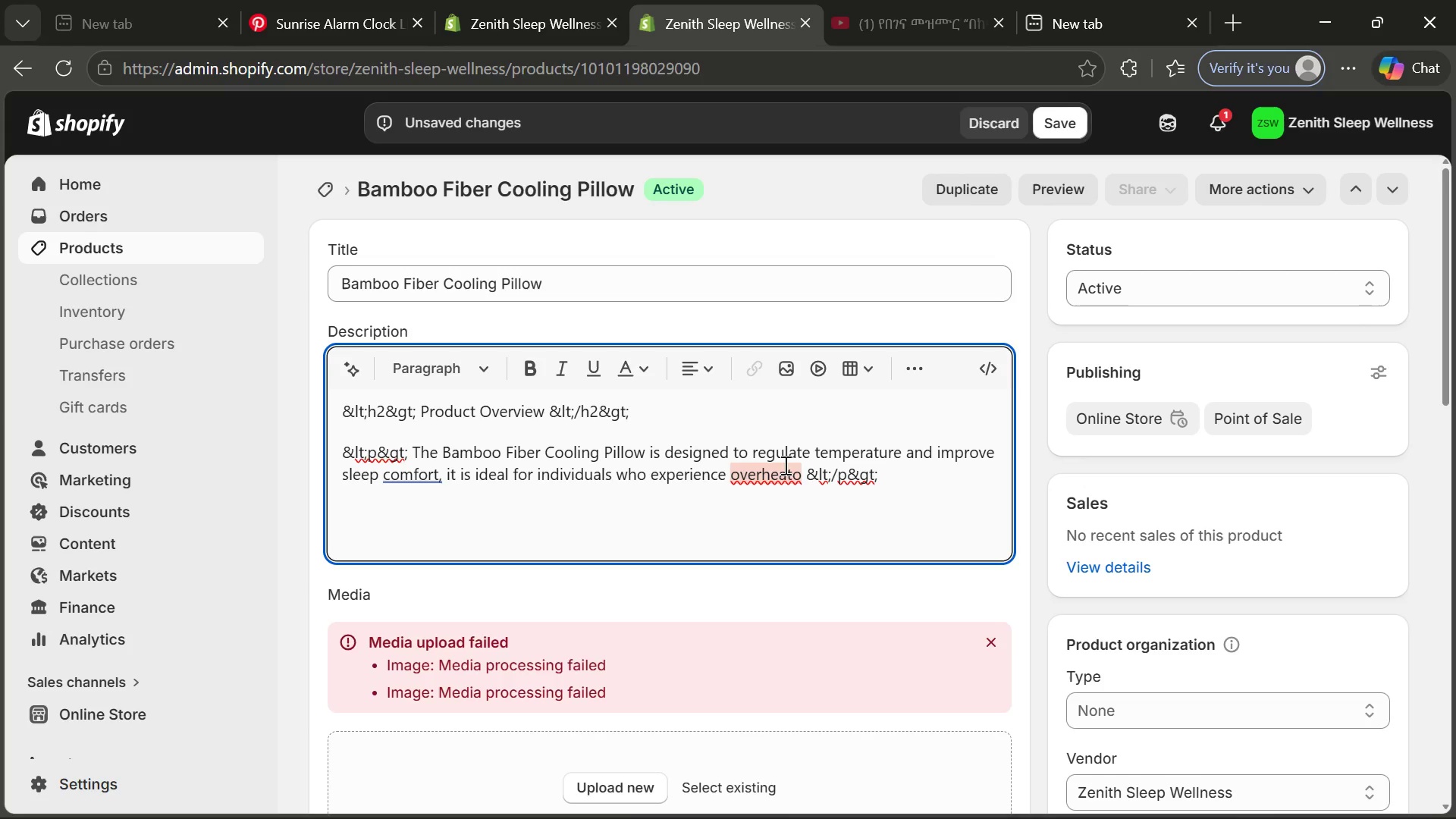 
left_click([803, 469])
 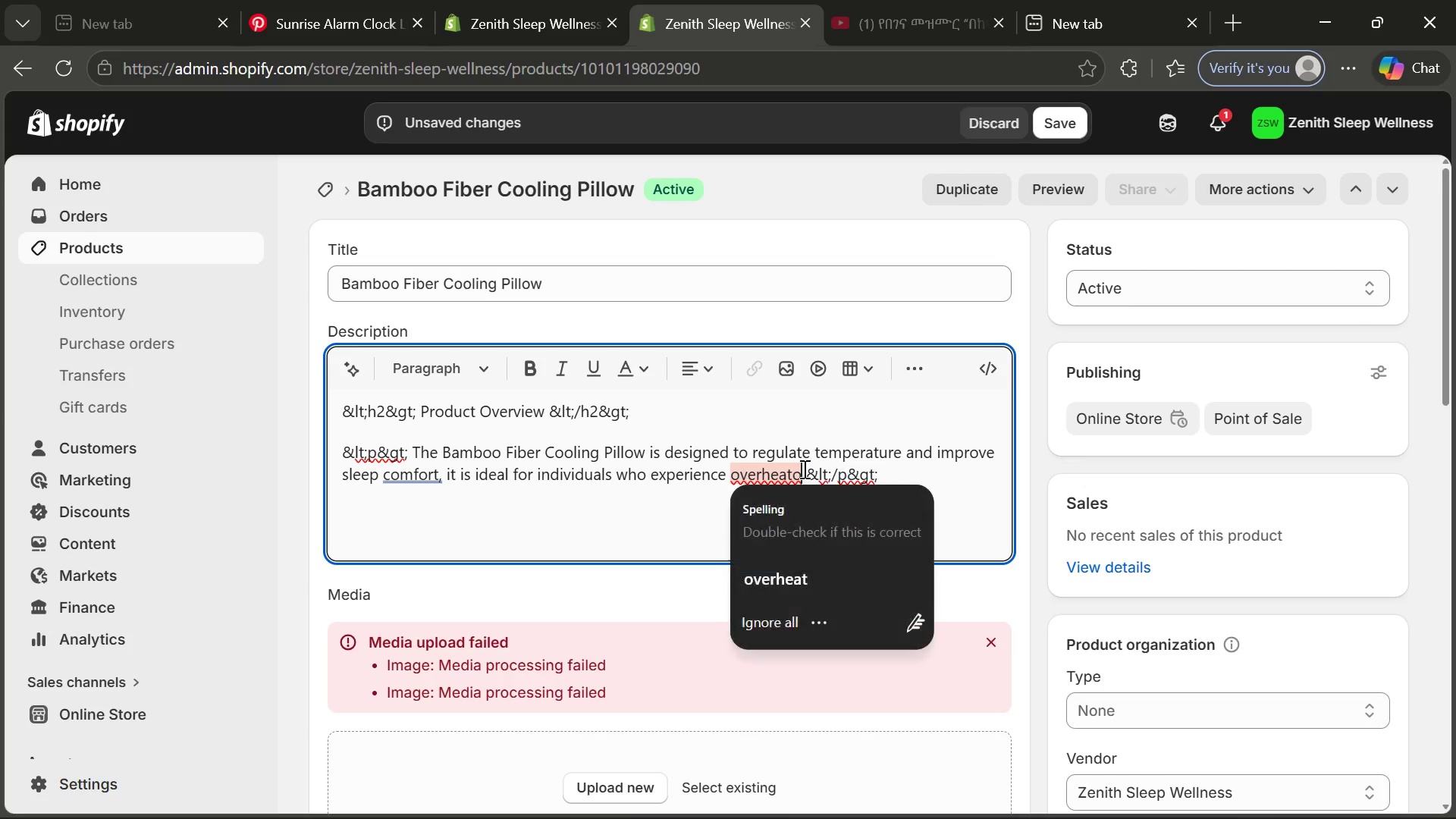 
key(Backspace)
type(ing i)
key(Backspace)
type(ot)
key(Backspace)
type(r )
 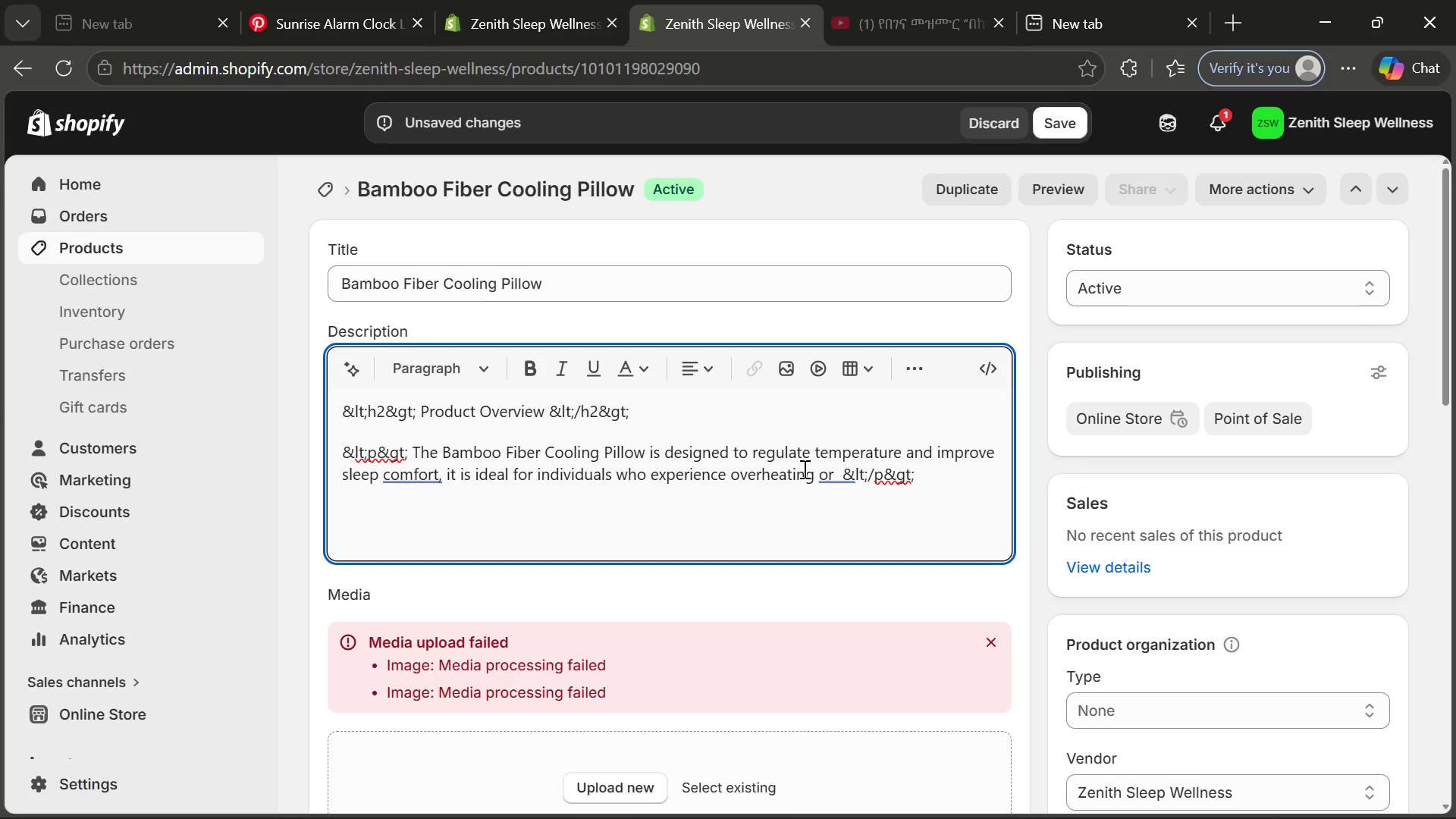 
type(discomfot)
key(Backspace)
type(rt during sleep.)
 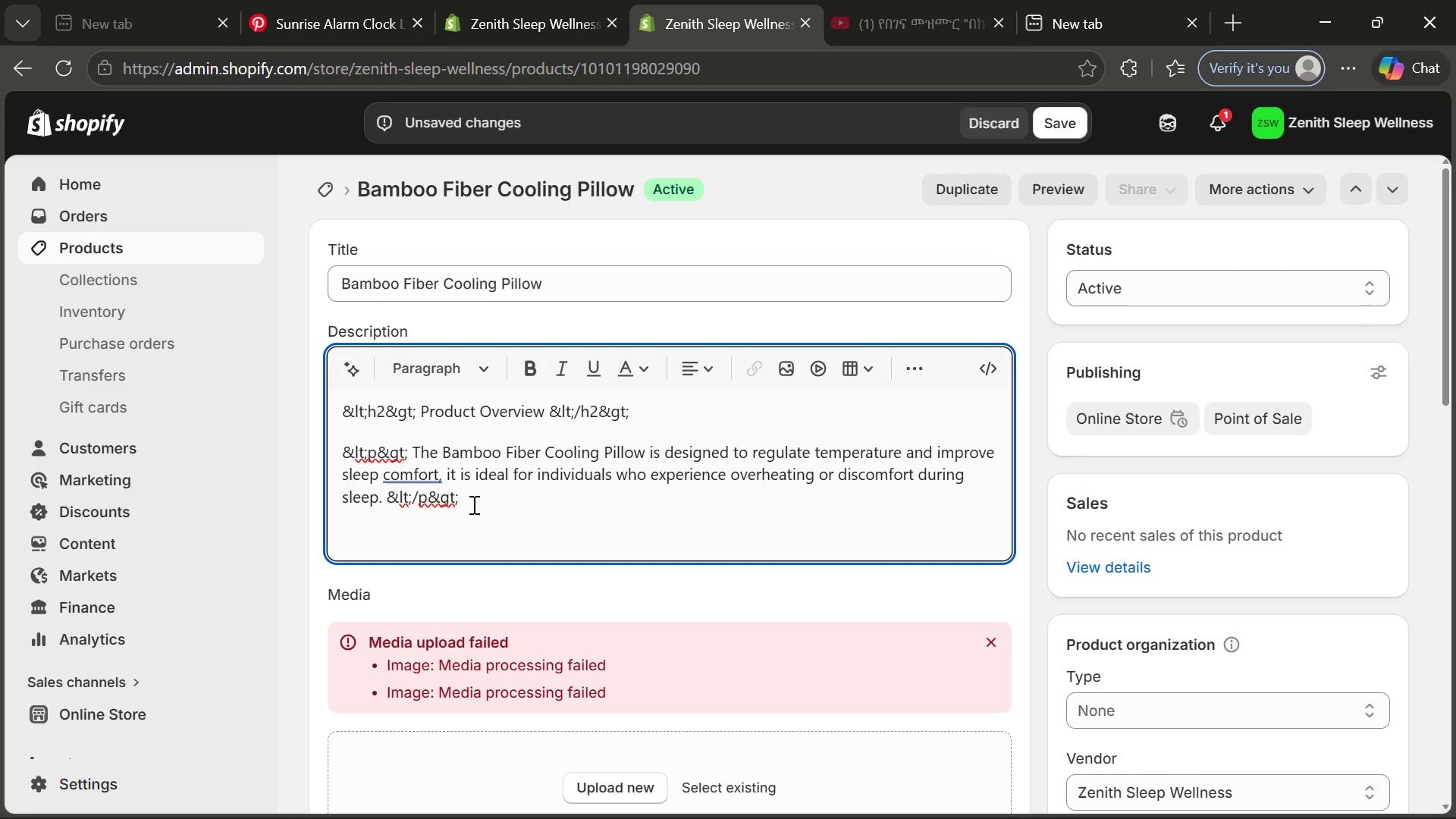 
left_click_drag(start_coordinate=[477, 502], to_coordinate=[337, 404])
 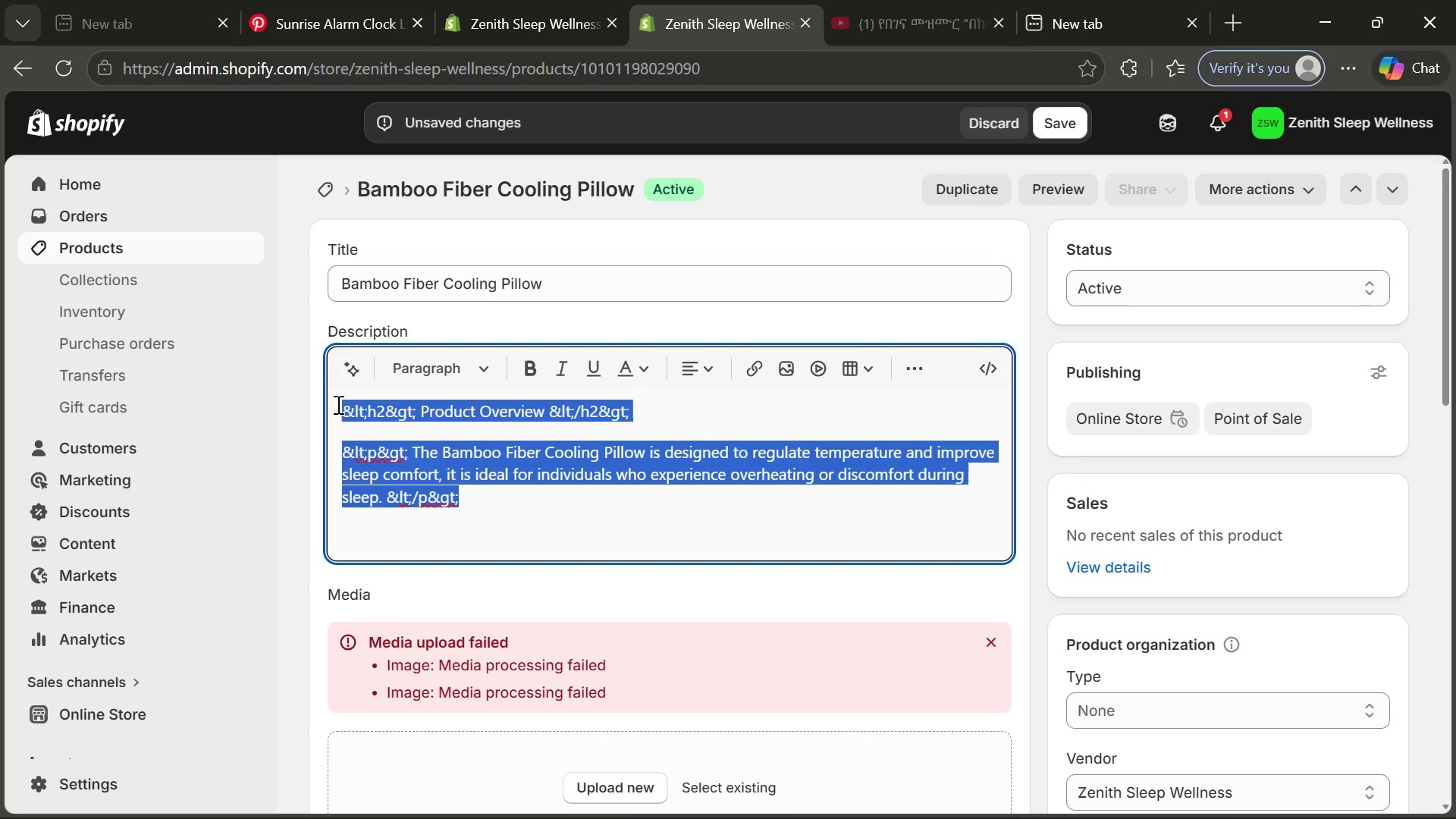 
key(Control+C)
 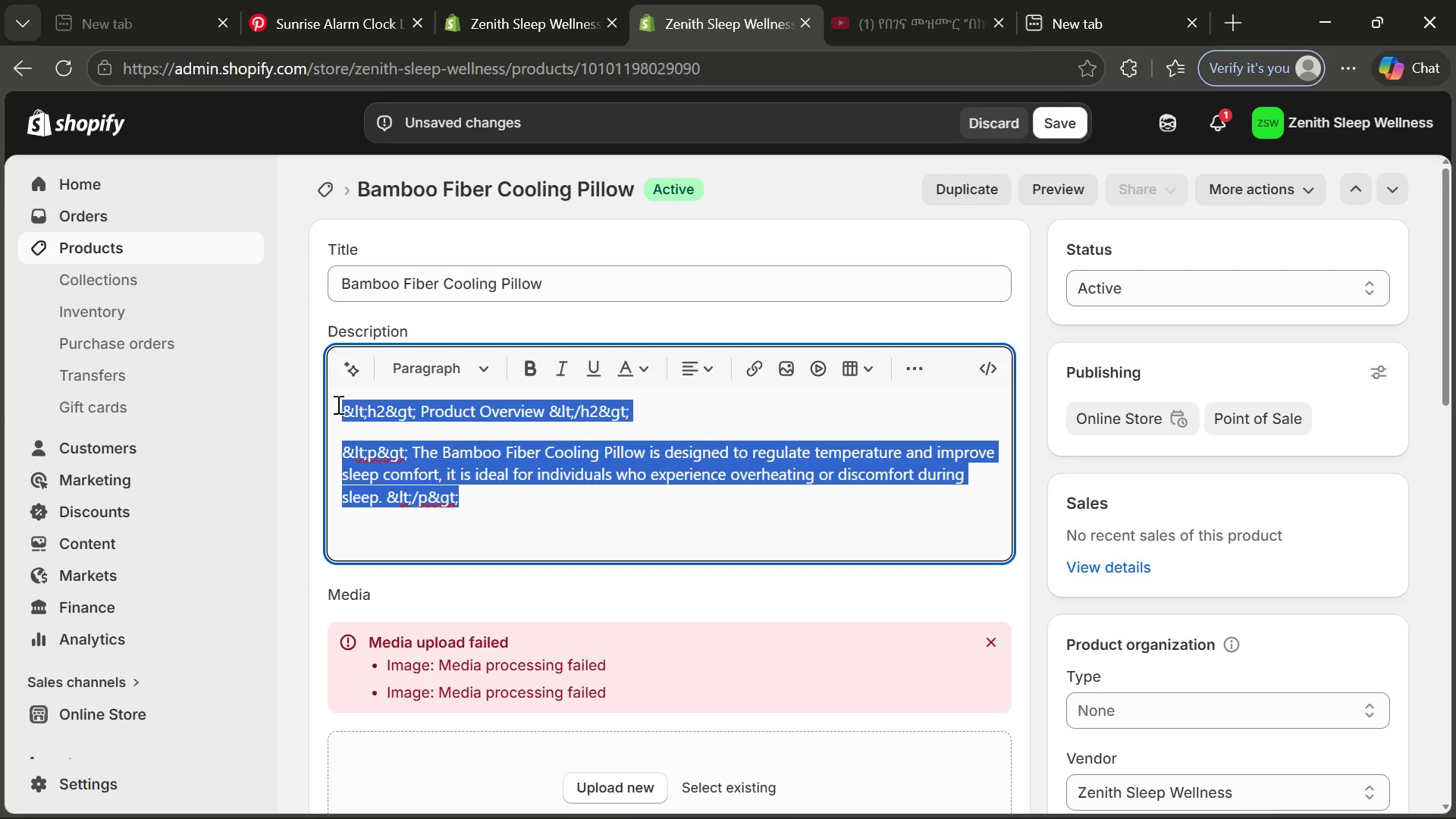 
left_click([337, 404])
 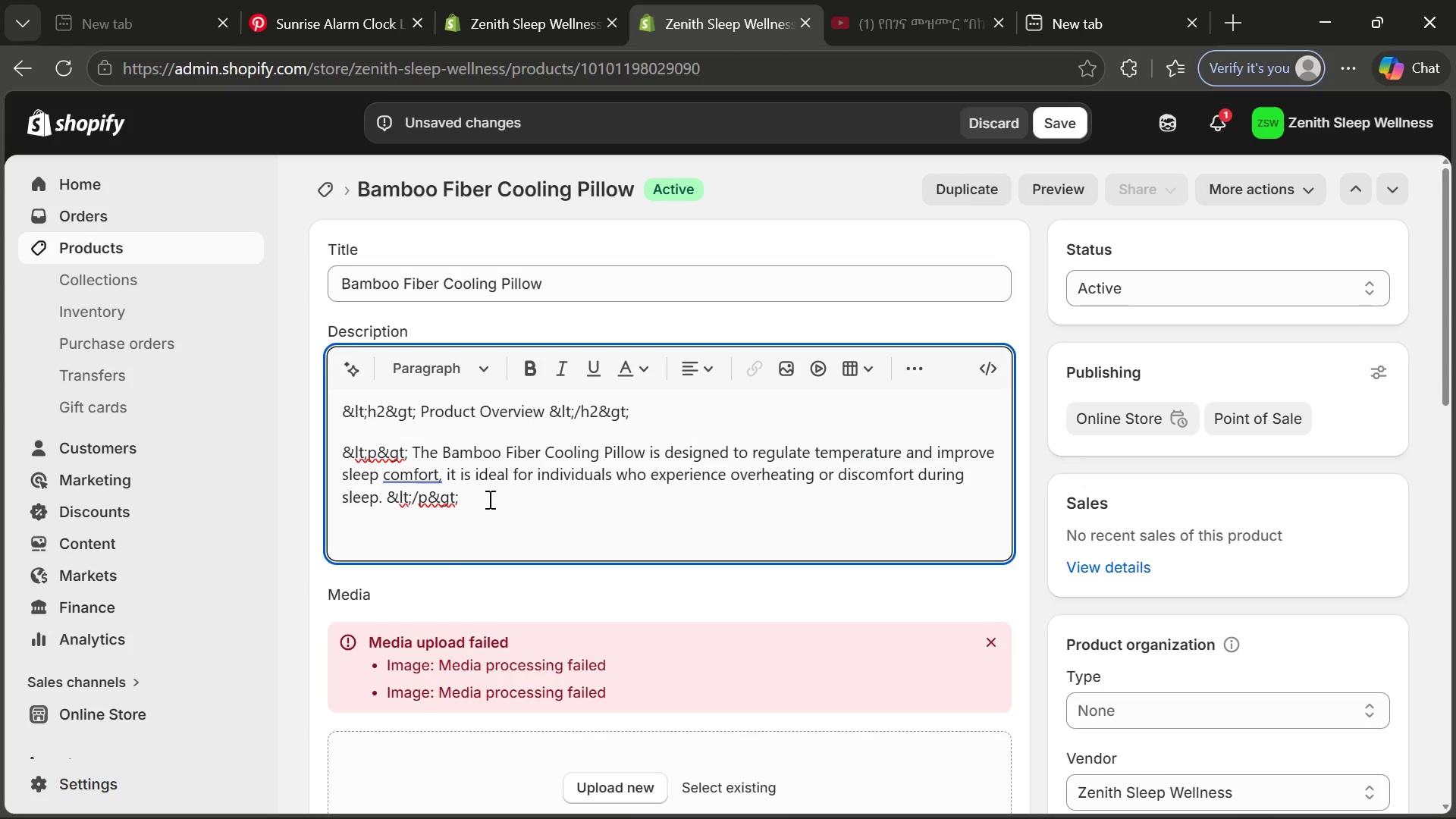 
left_click([442, 538])
 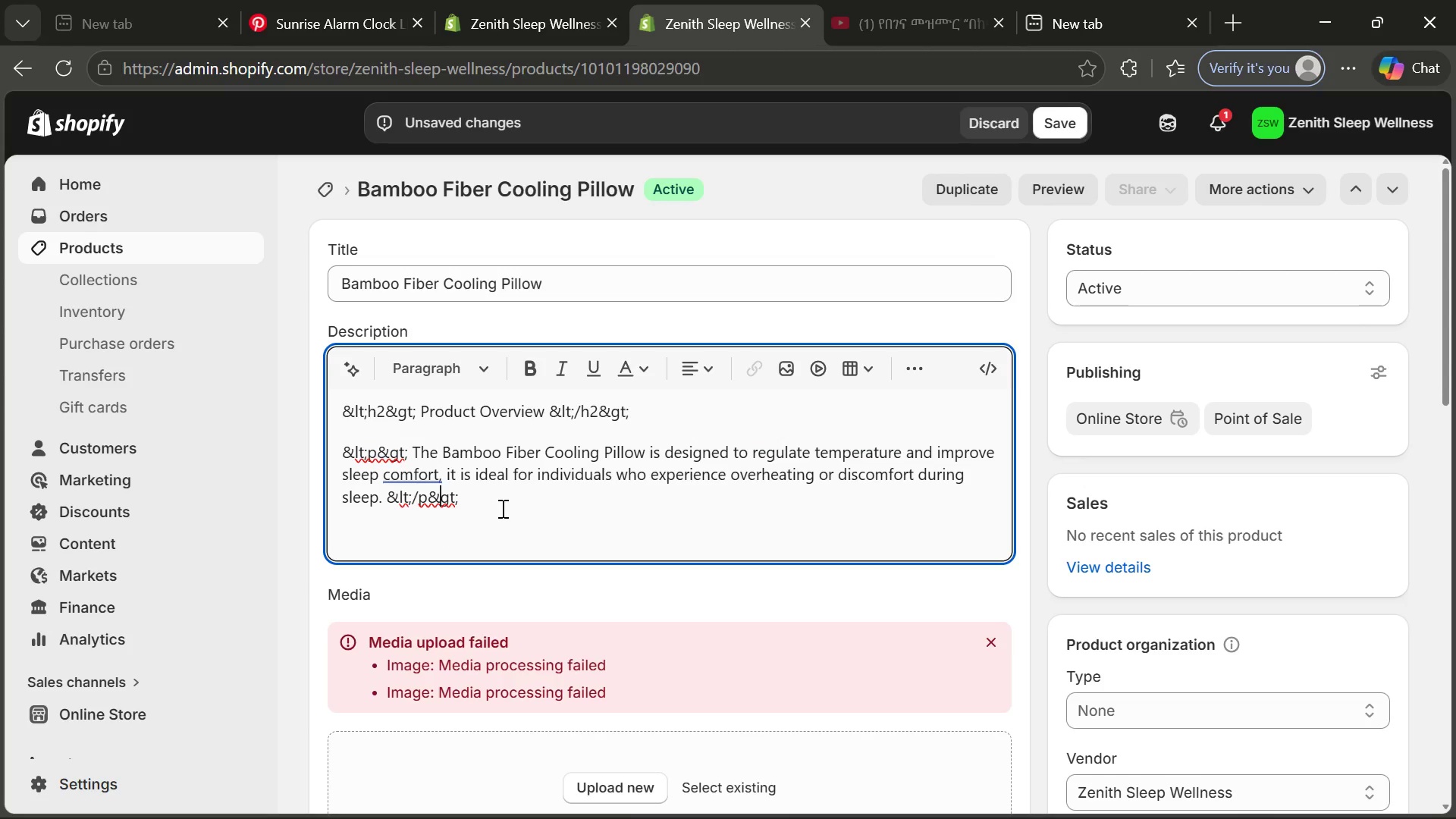 
left_click([501, 507])
 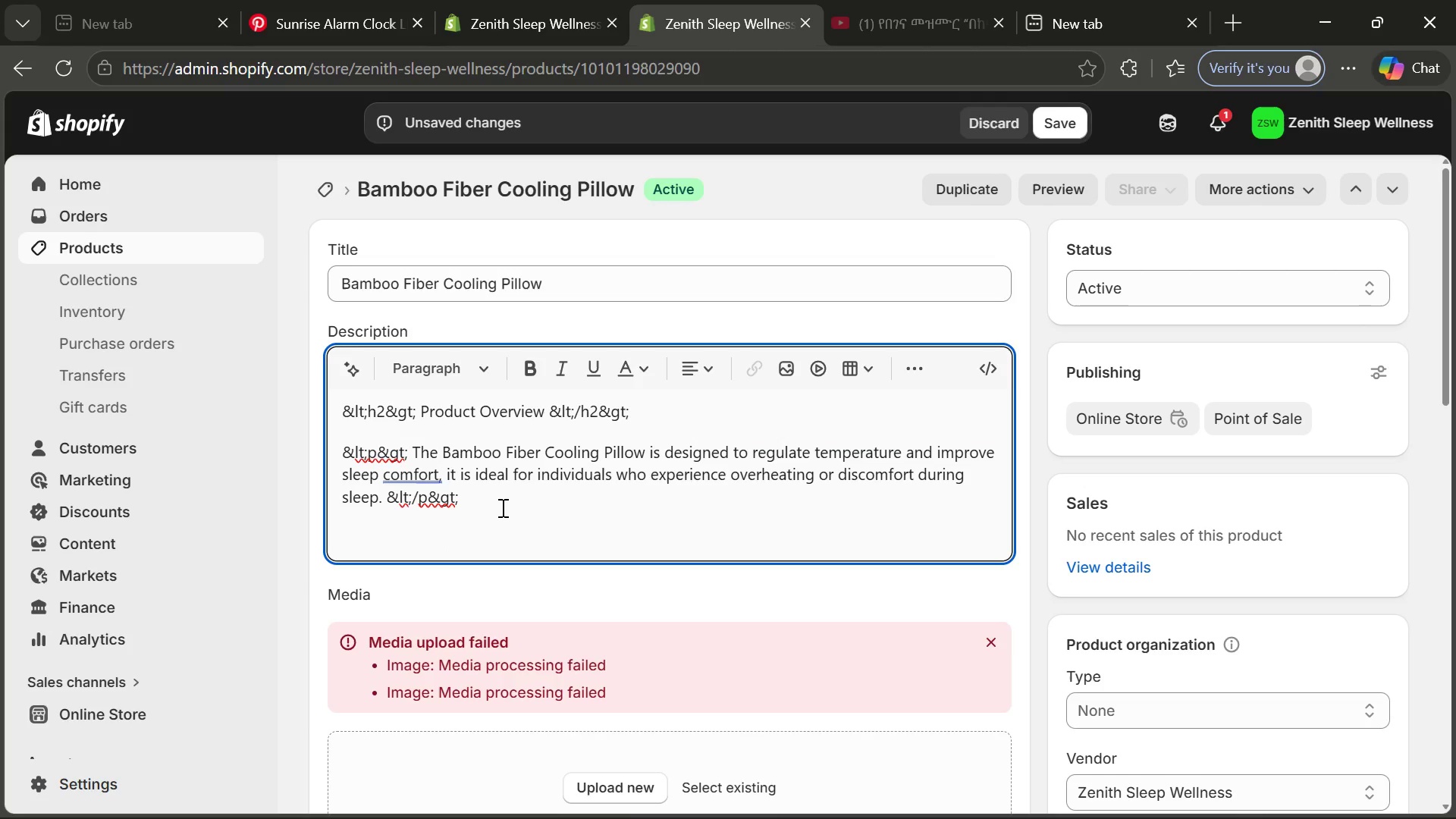 
key(Enter)
 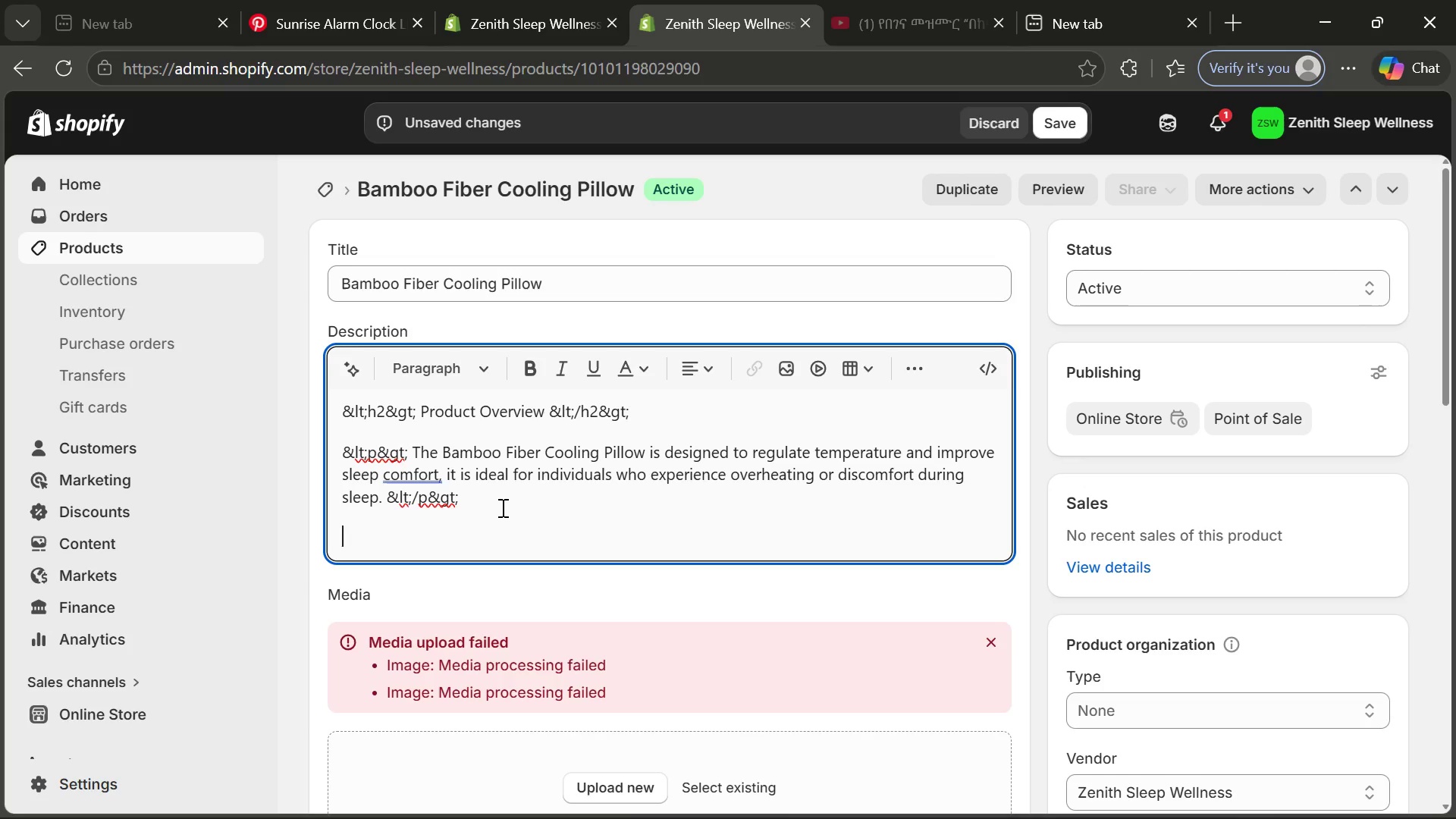 
key(Control+V)
 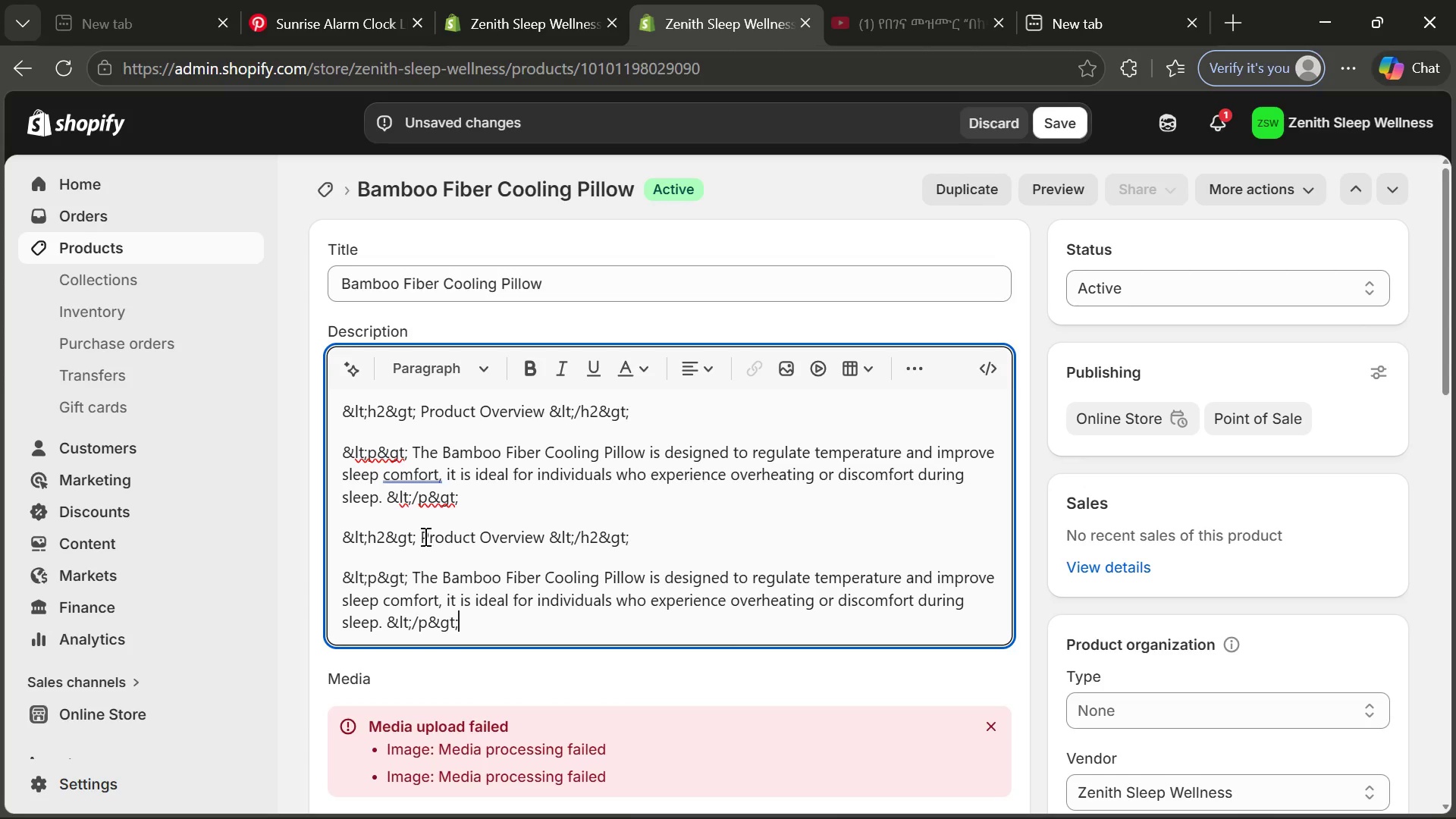 
left_click_drag(start_coordinate=[422, 535], to_coordinate=[544, 537])
 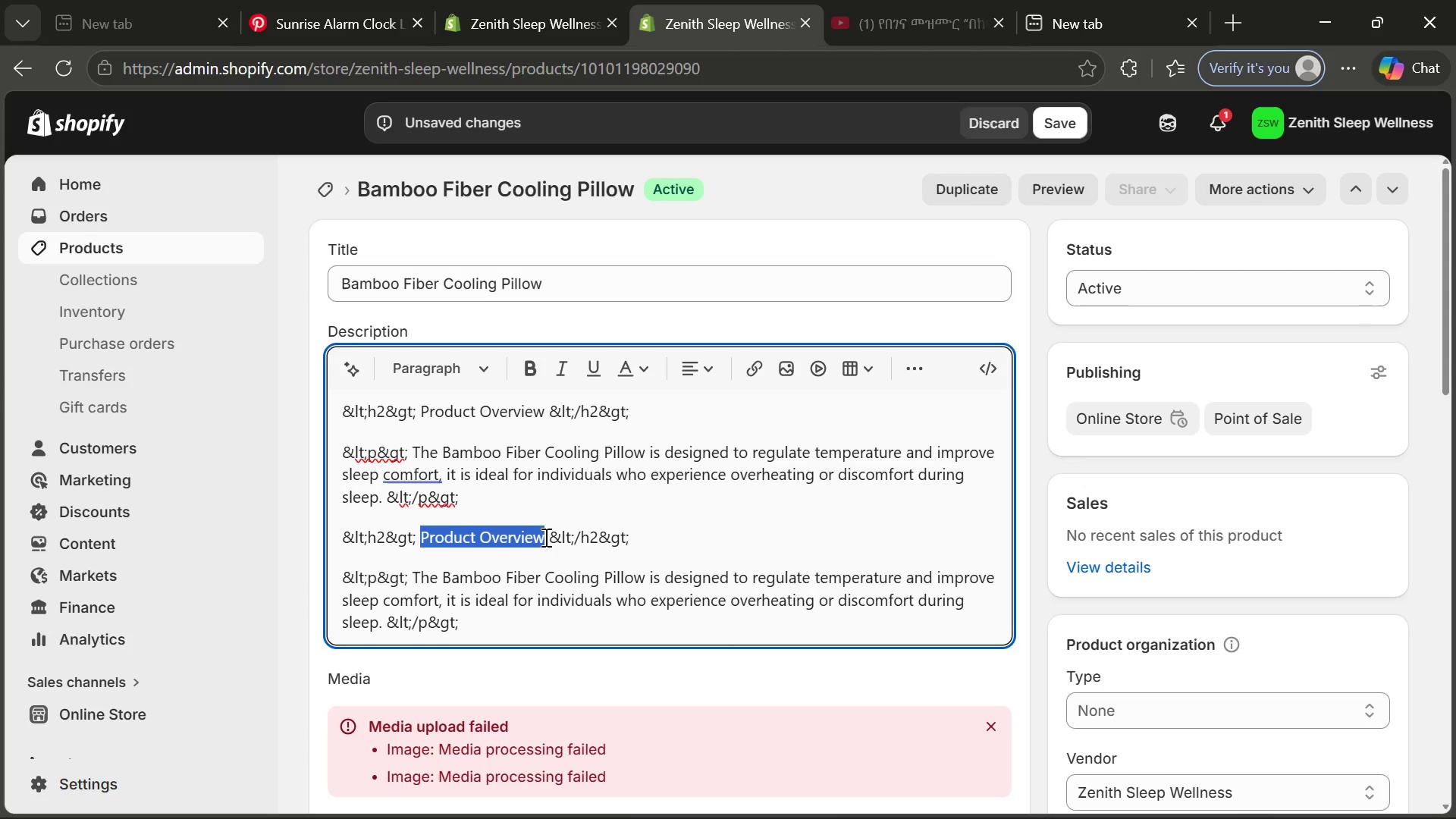 
type(Sleep Benefits)
 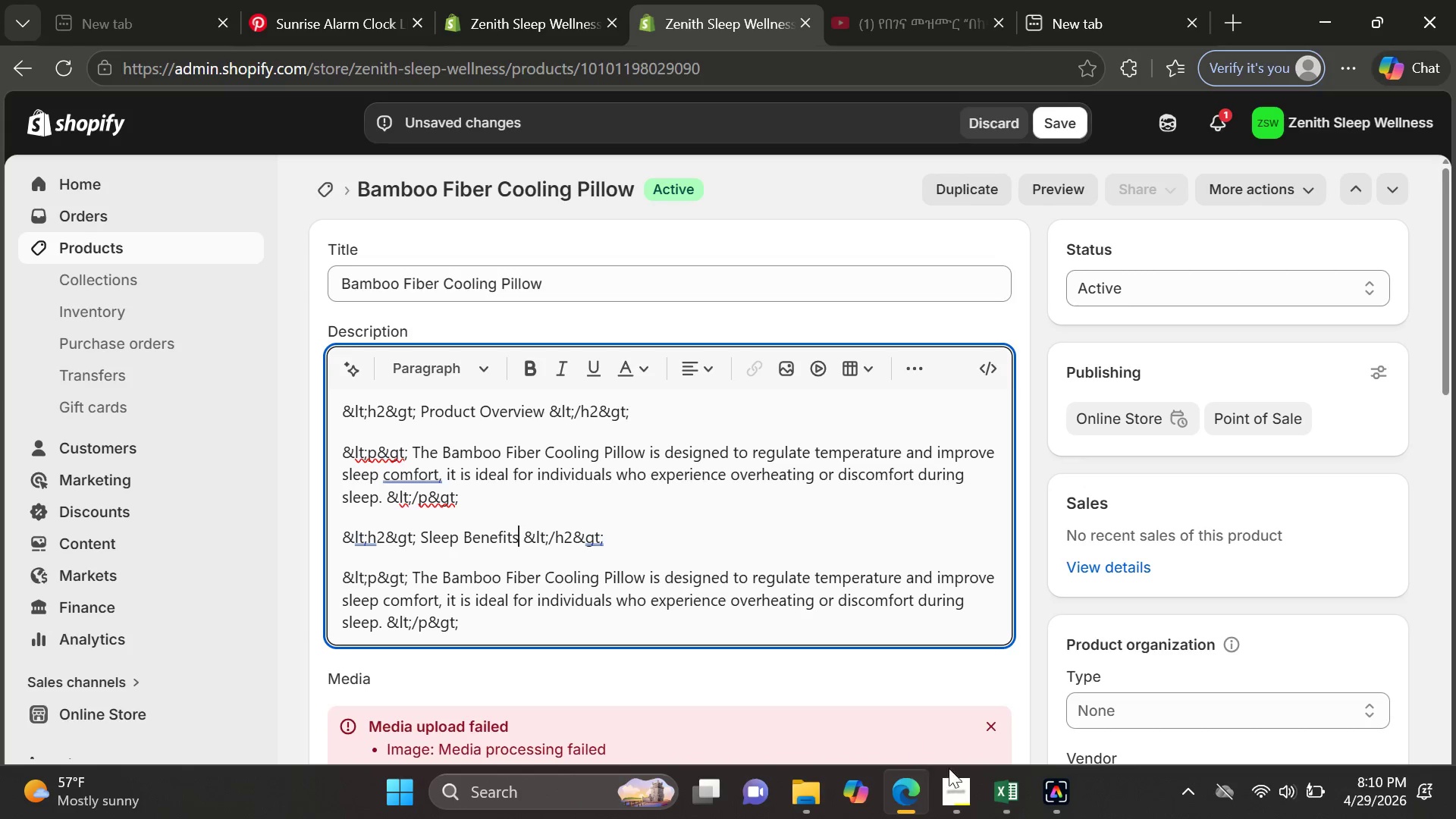 
left_click([971, 784])